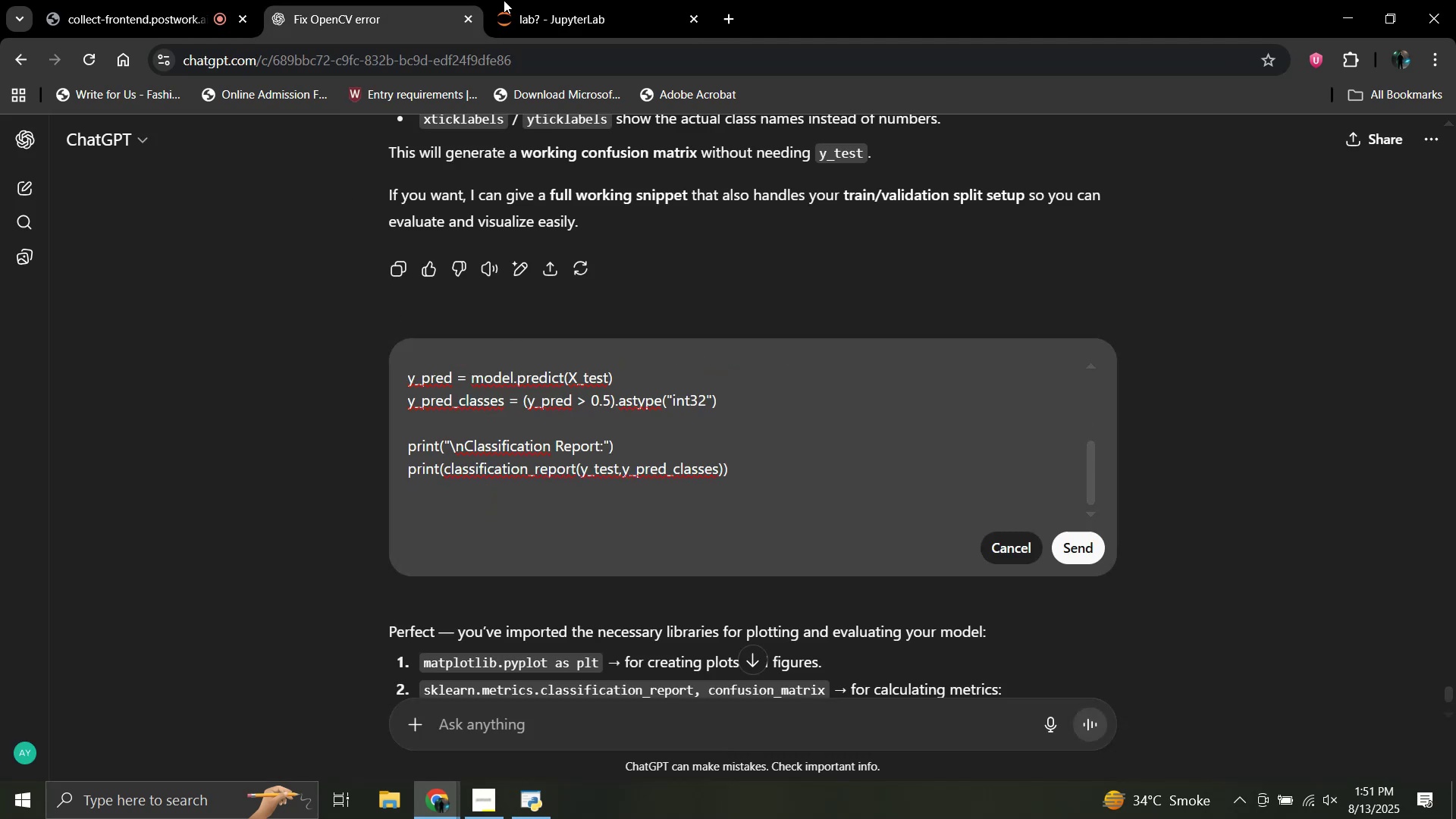 
left_click([518, 0])
 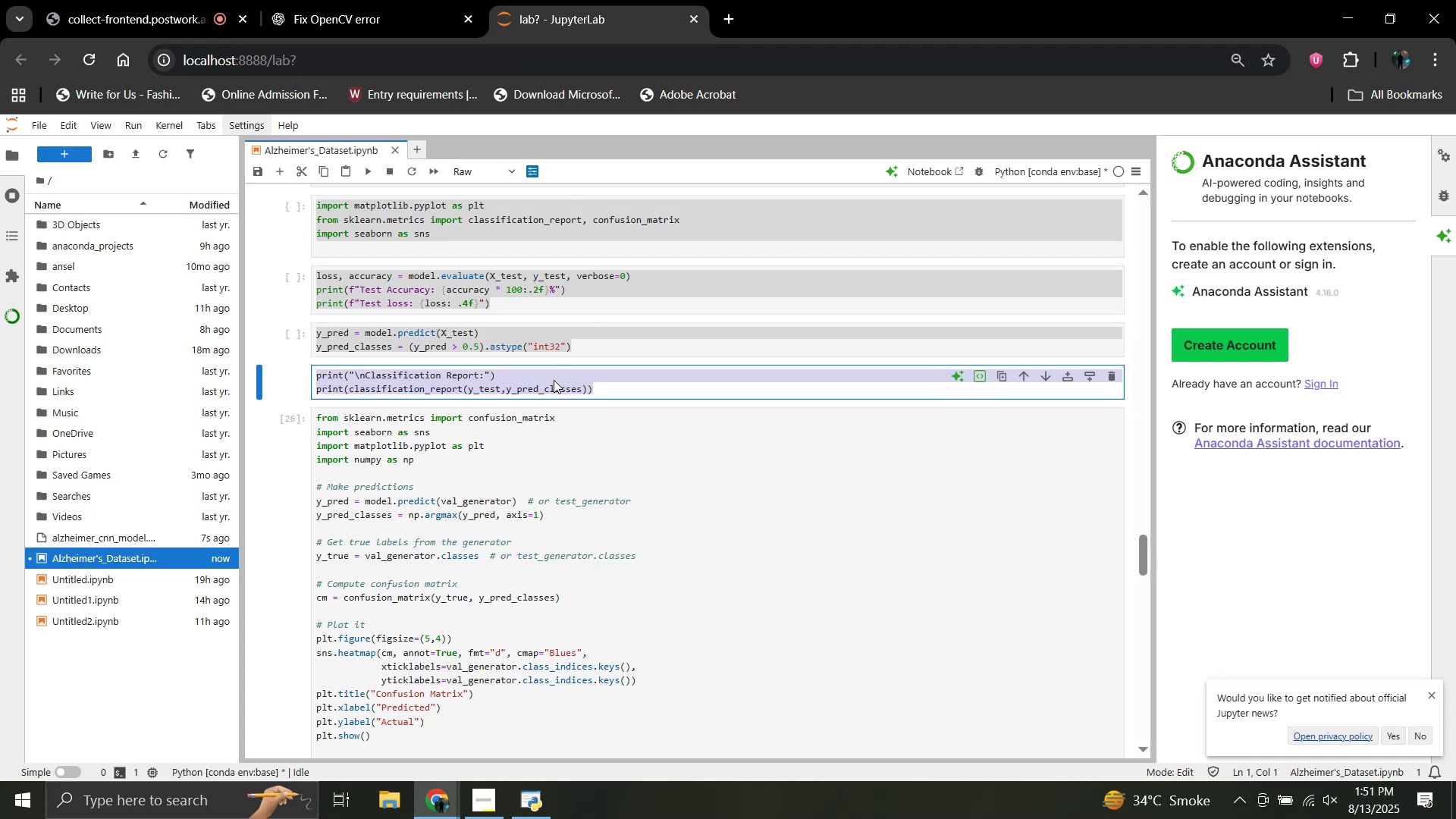 
scroll: coordinate [516, 412], scroll_direction: down, amount: 2.0
 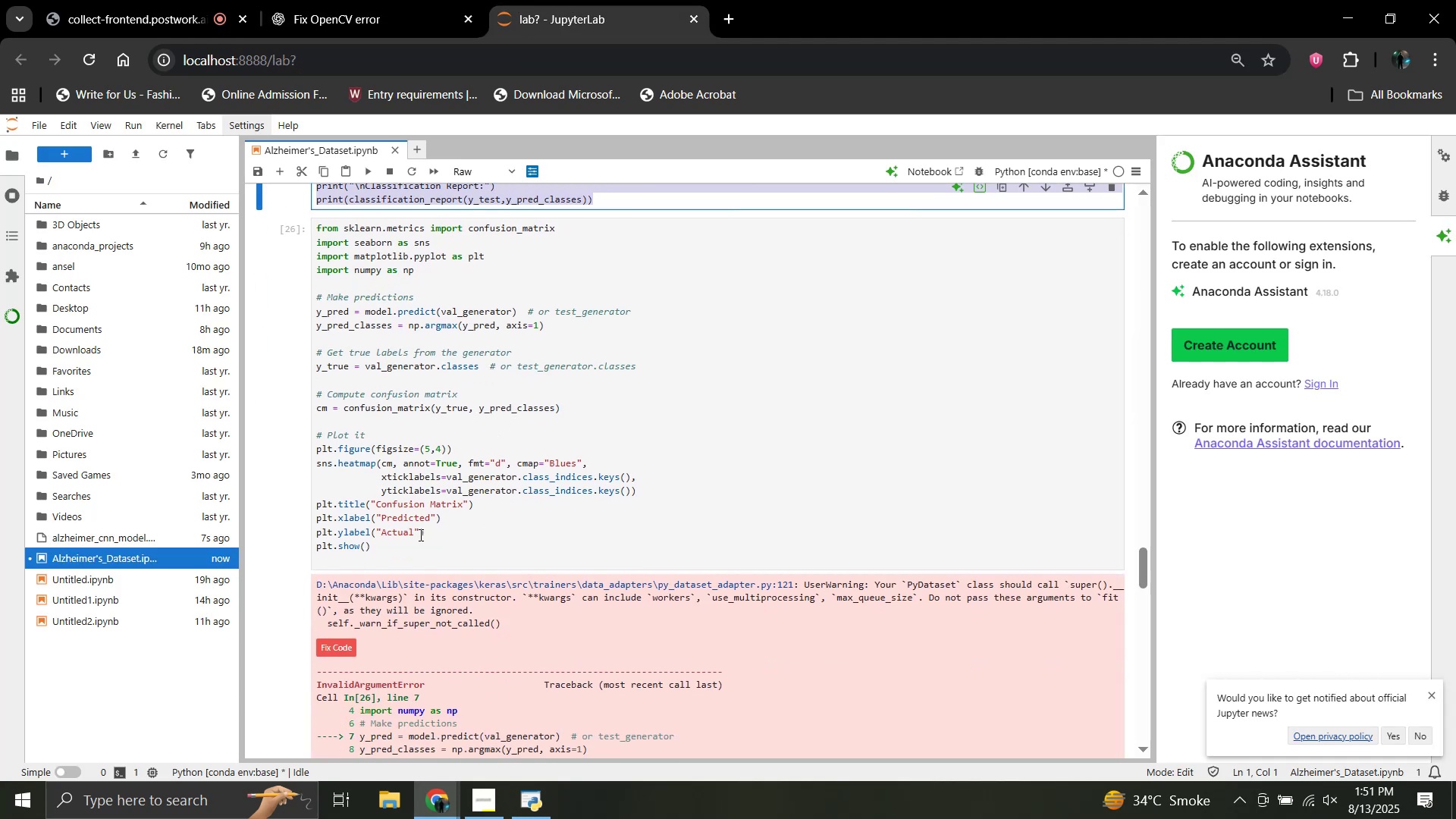 
left_click_drag(start_coordinate=[388, 558], to_coordinate=[309, 228])
 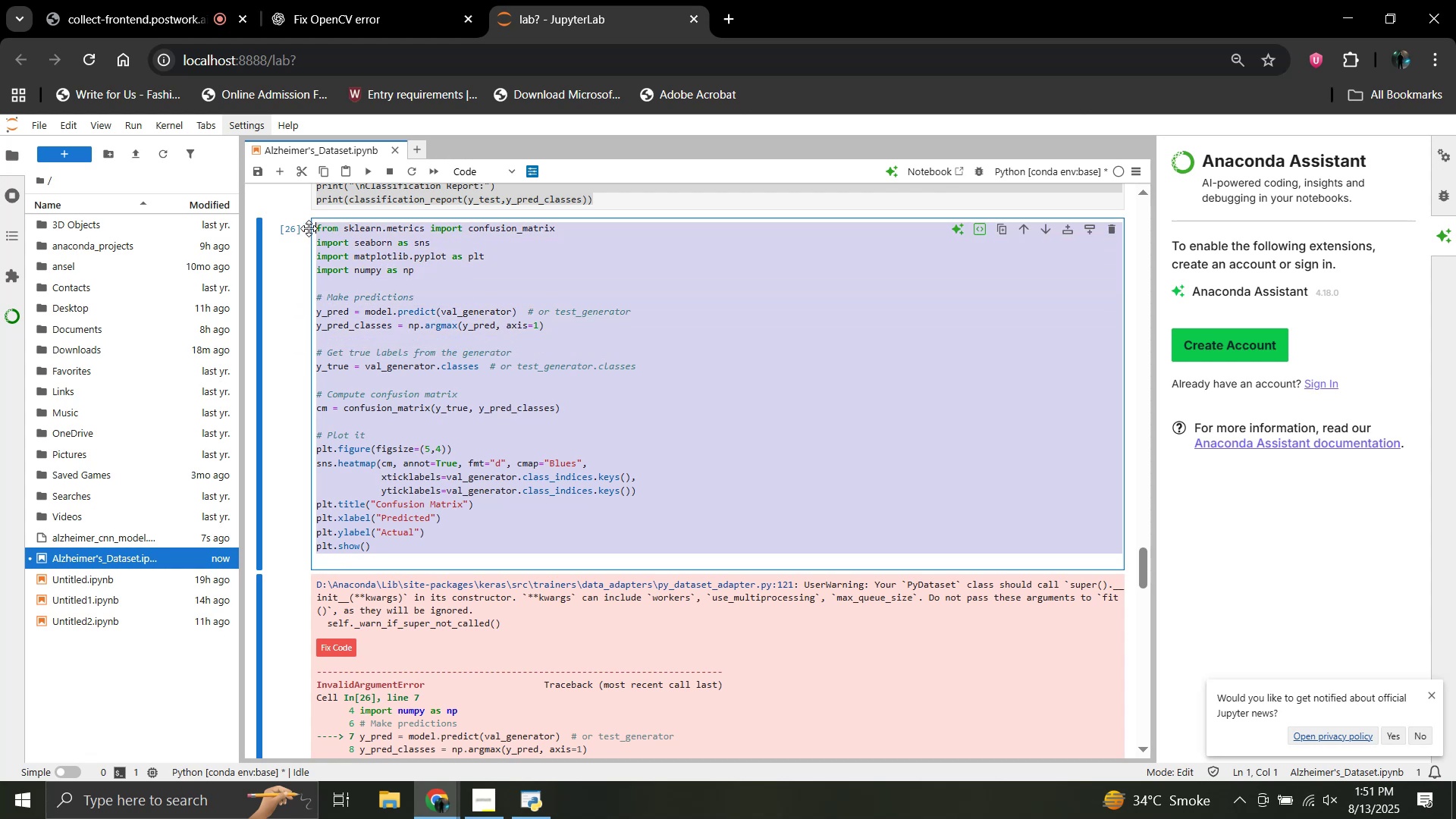 
key(Control+C)
 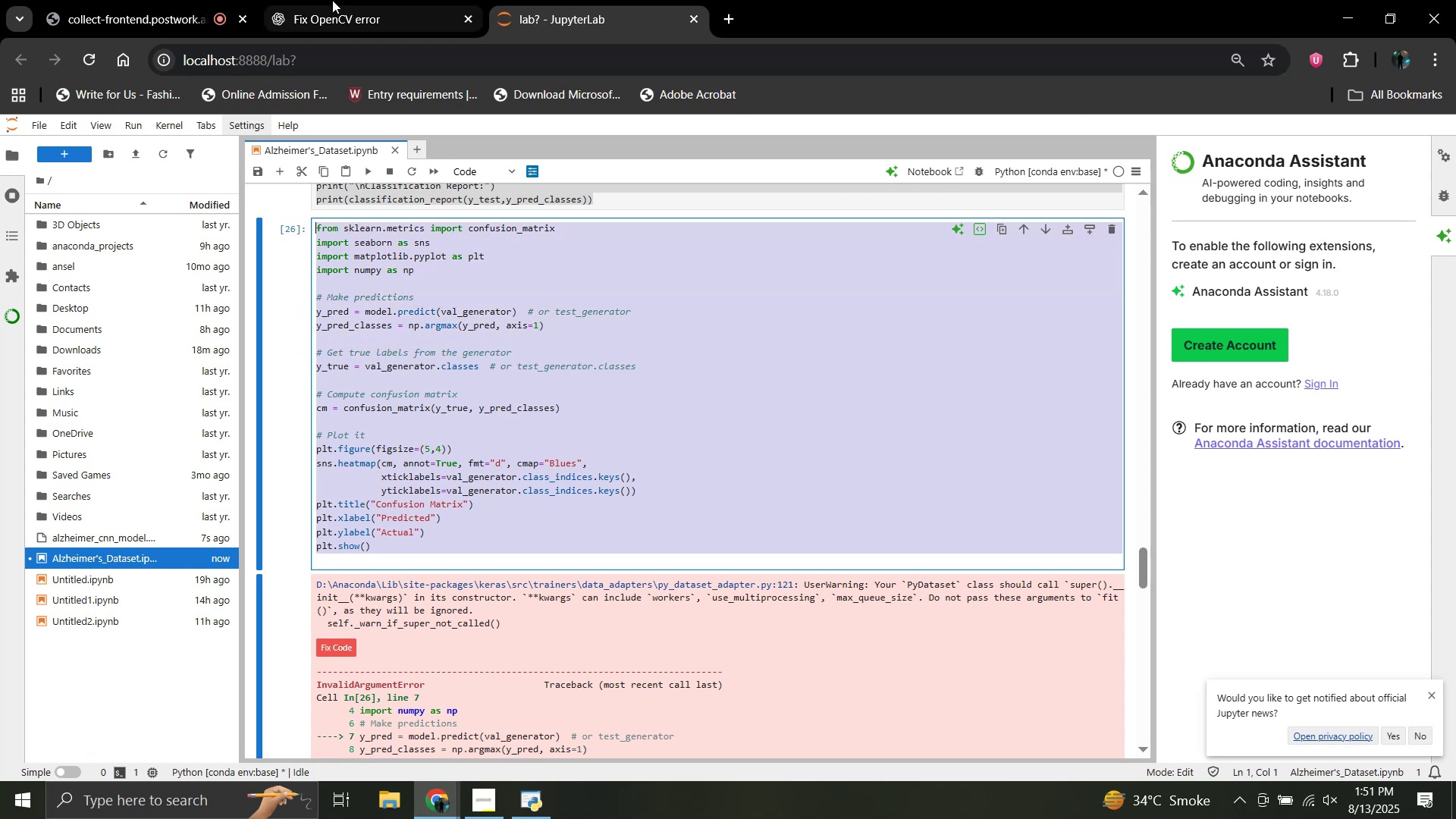 
left_click([343, 0])
 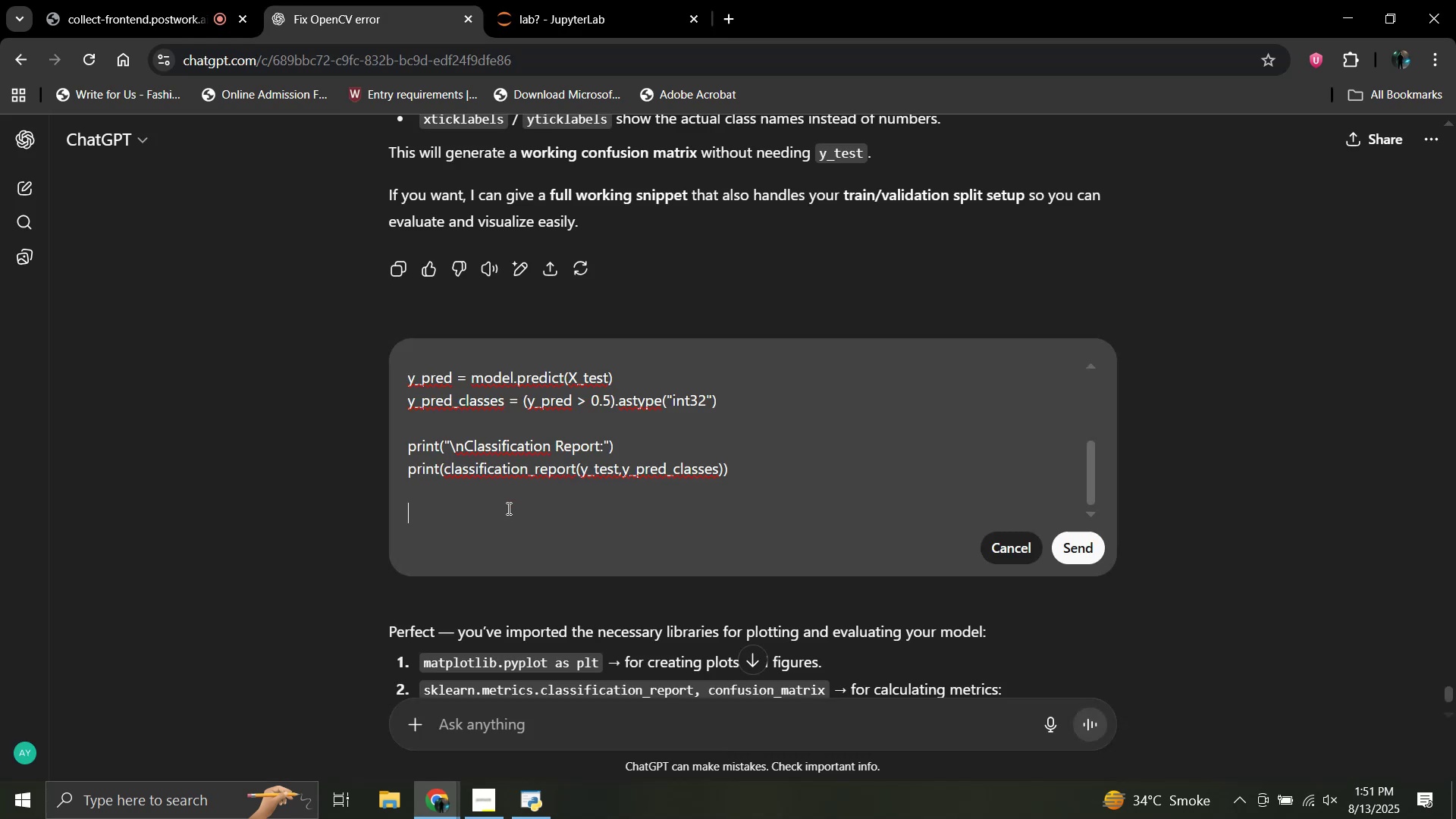 
key(Control+V)
 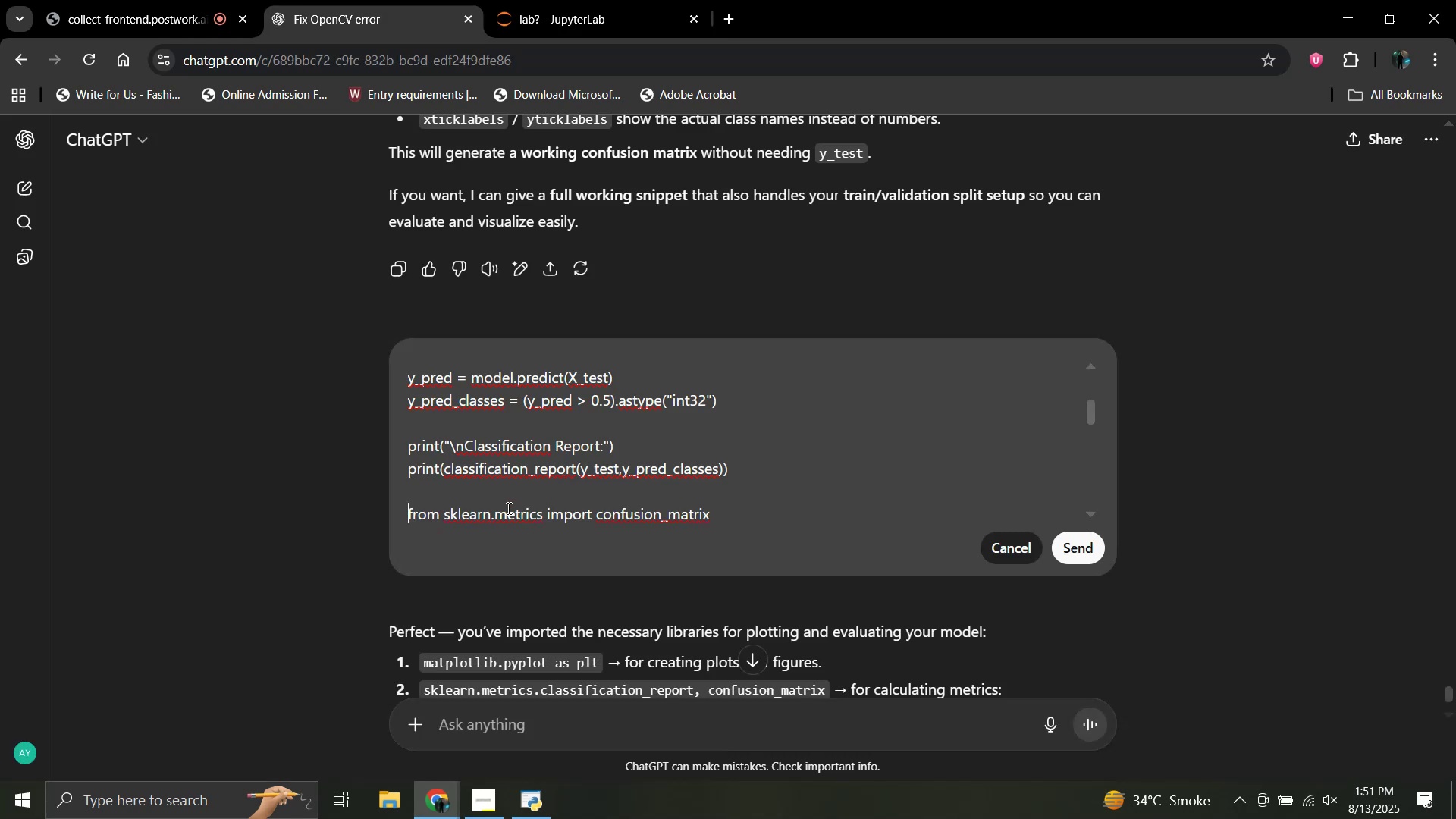 
scroll: coordinate [507, 508], scroll_direction: down, amount: 15.0
 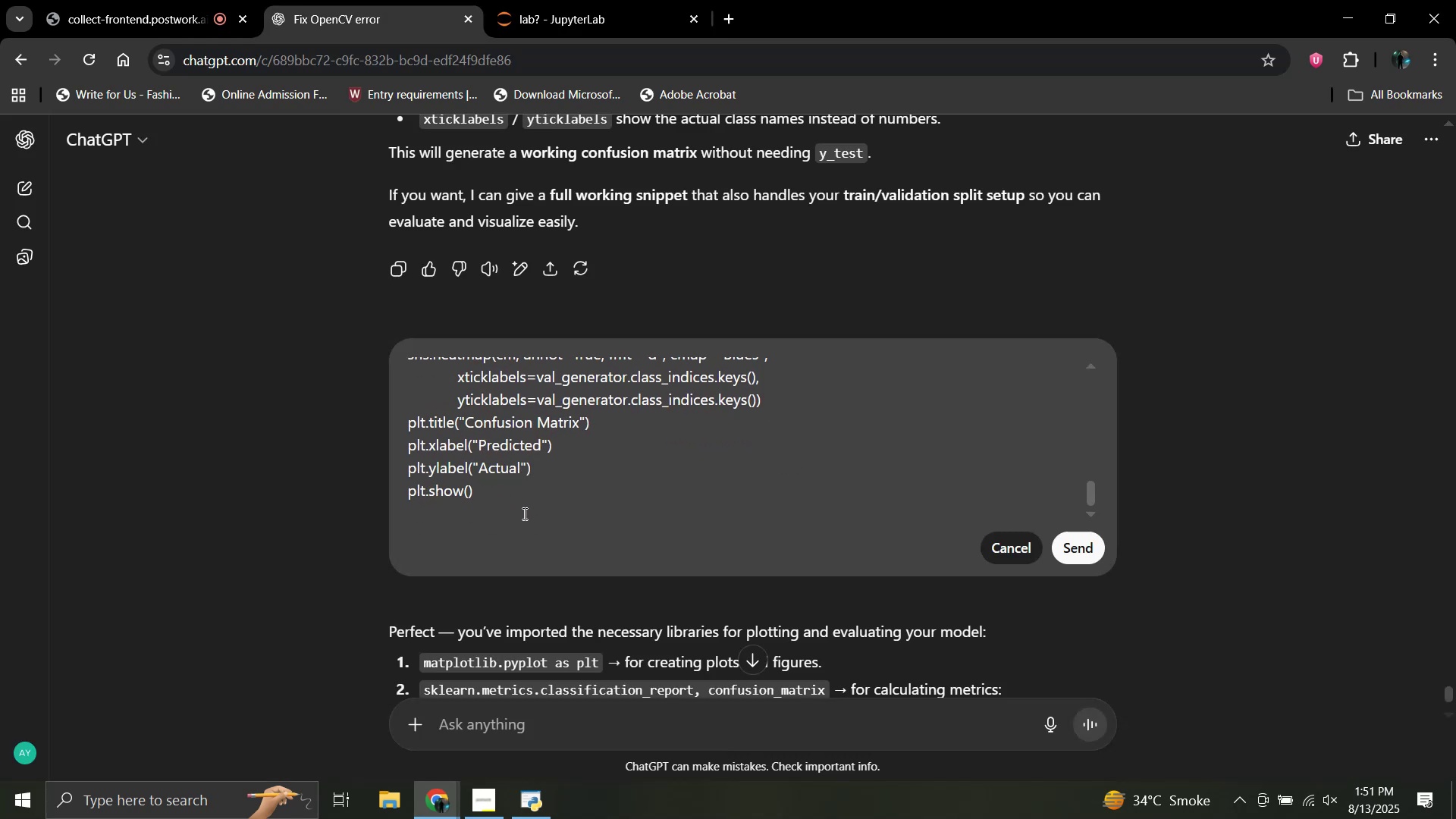 
left_click([526, 514])
 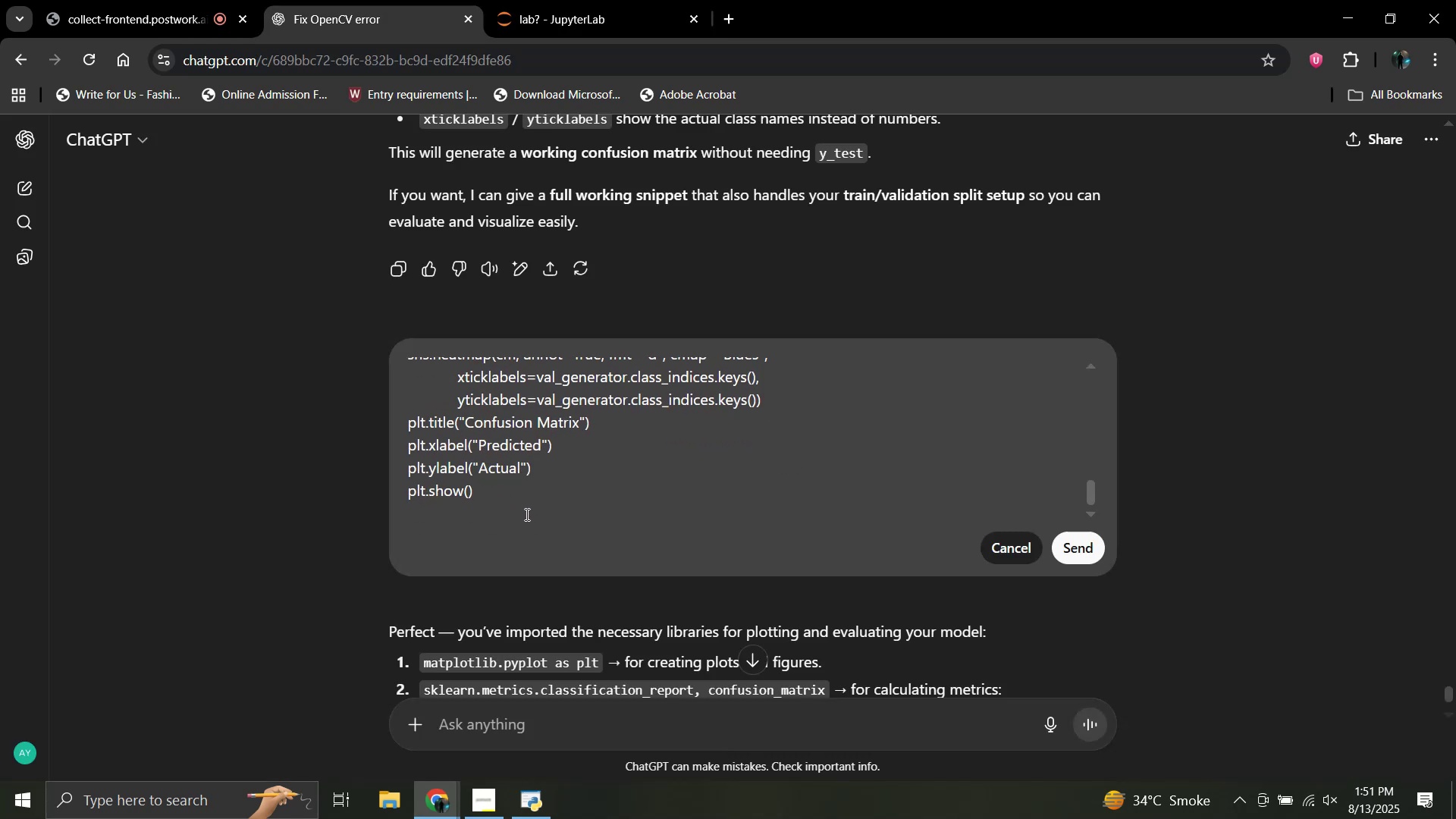 
key(Shift+Enter)
 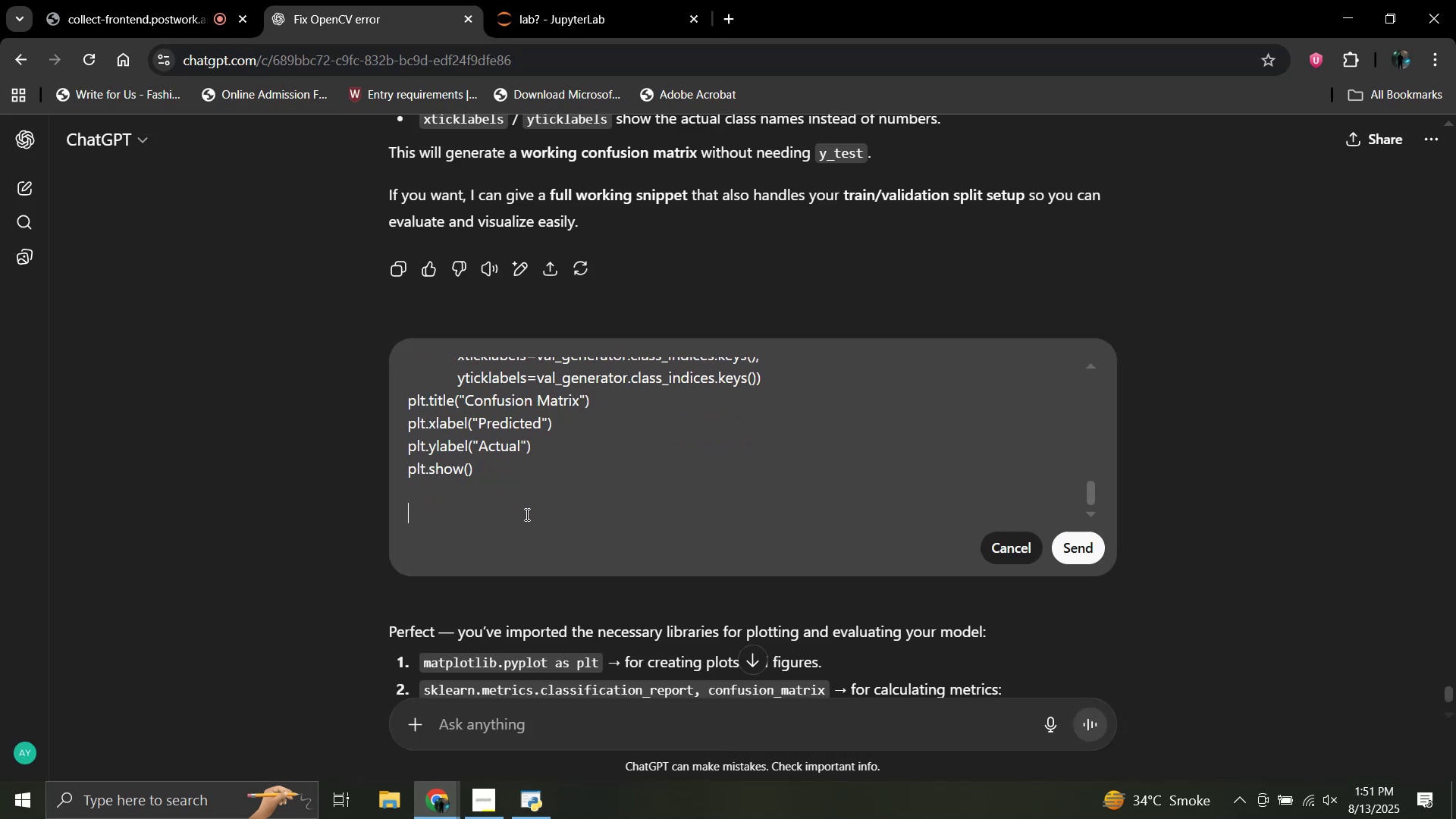 
type(each spad)
key(Backspace)
type(ce in lines represent c)
key(Backspace)
type(different cell.)
 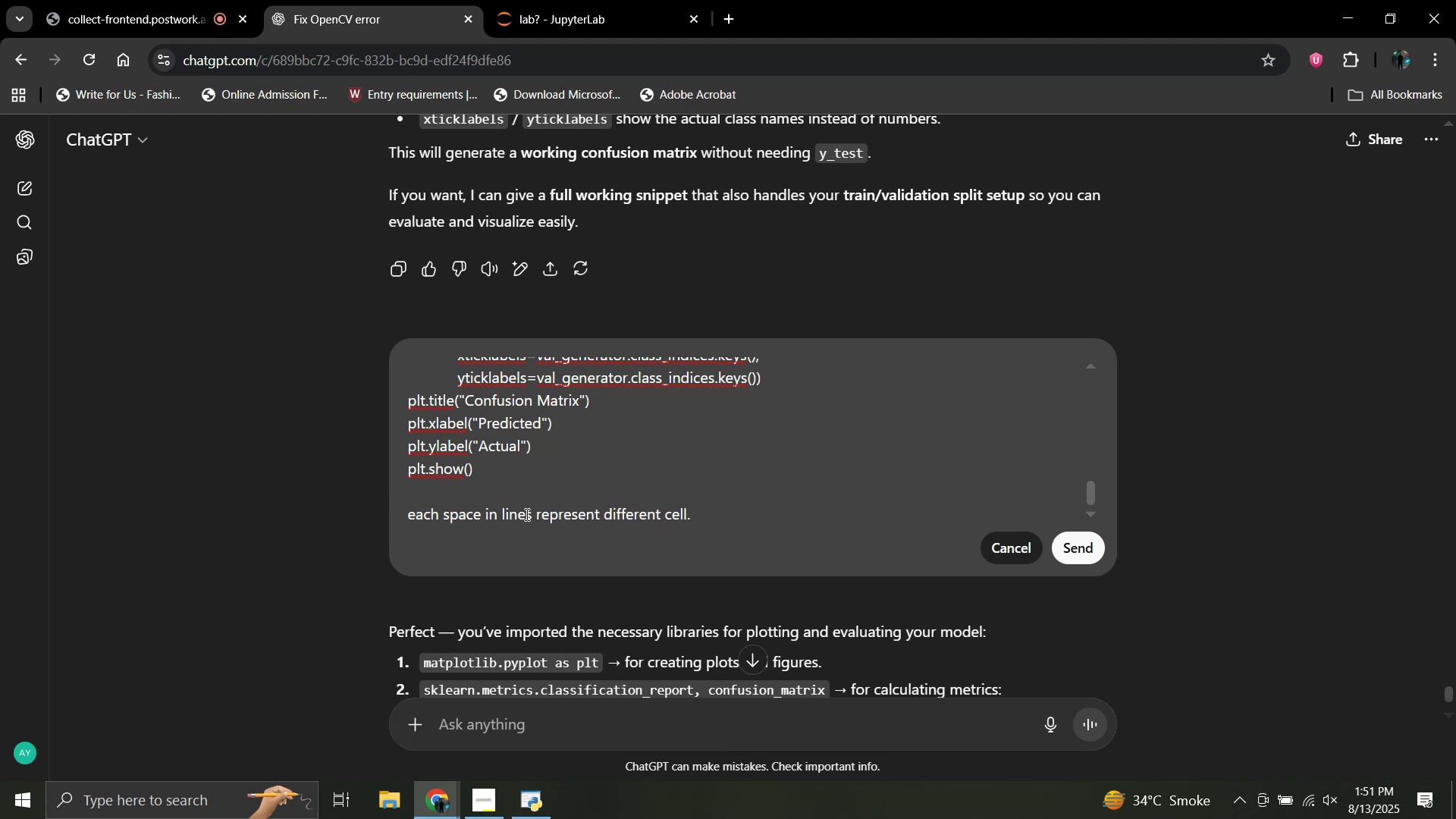 
key(Shift+Enter)
 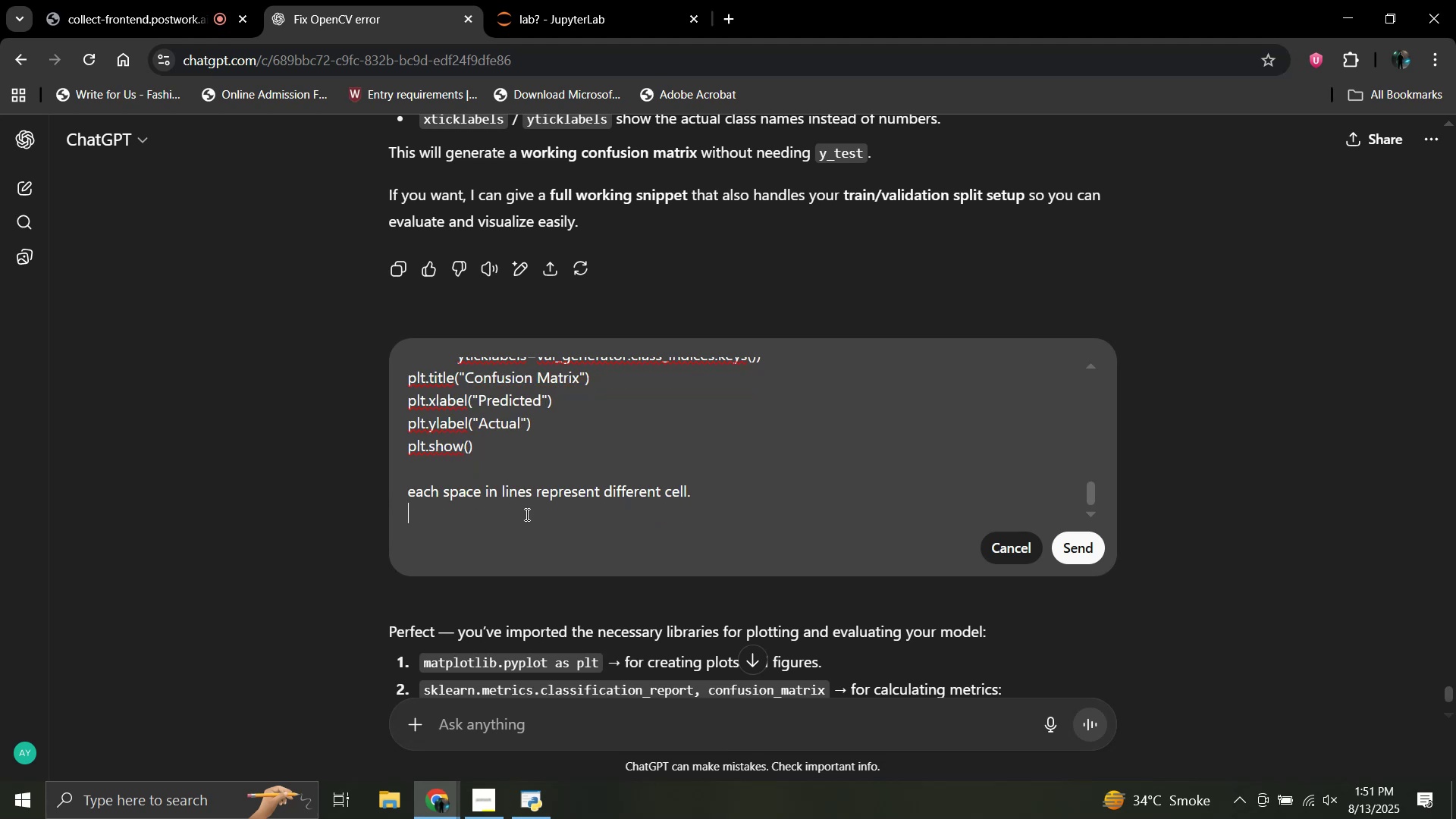 
key(Shift+Enter)
 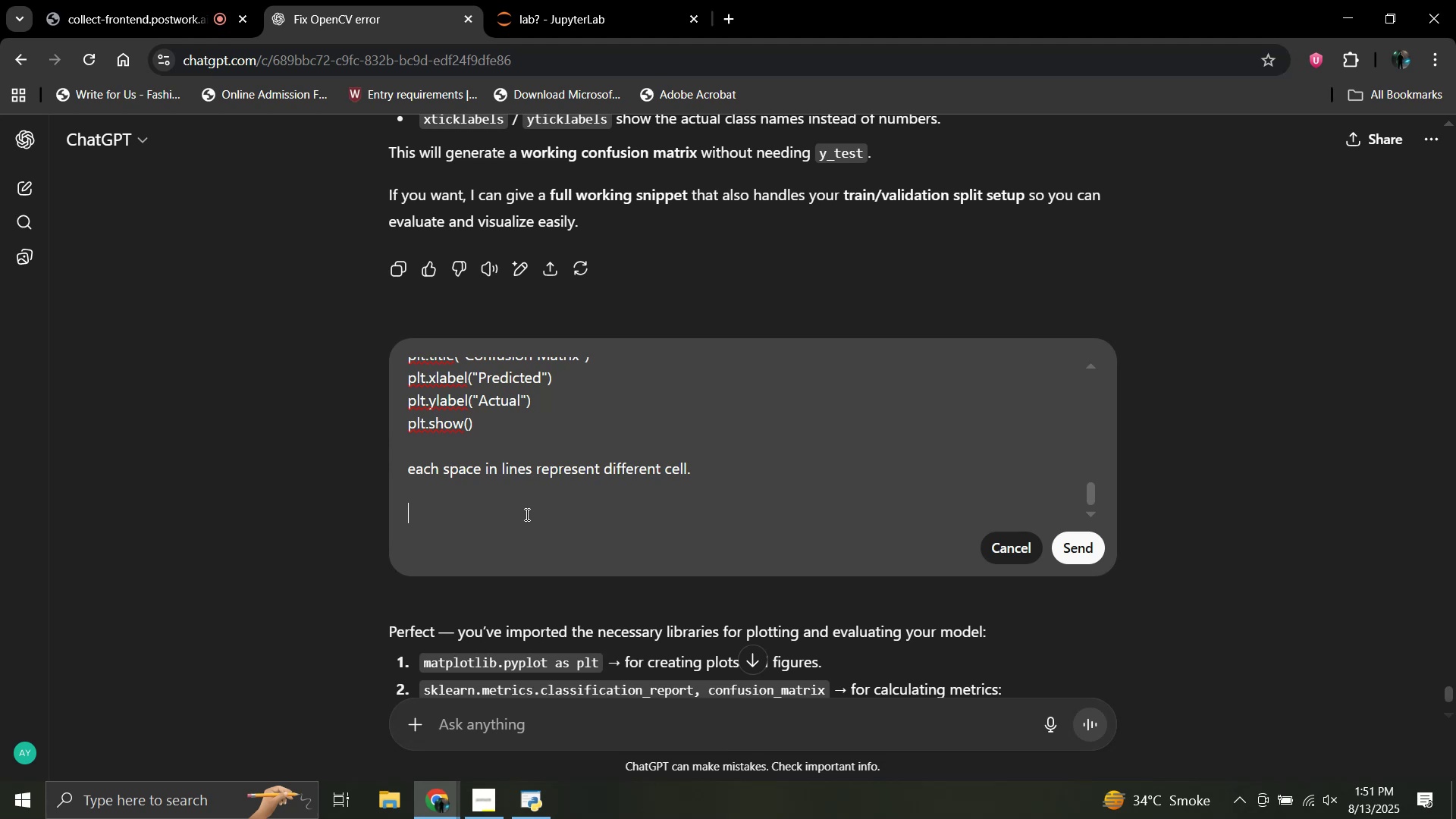 
type(the error for last cell is:)
 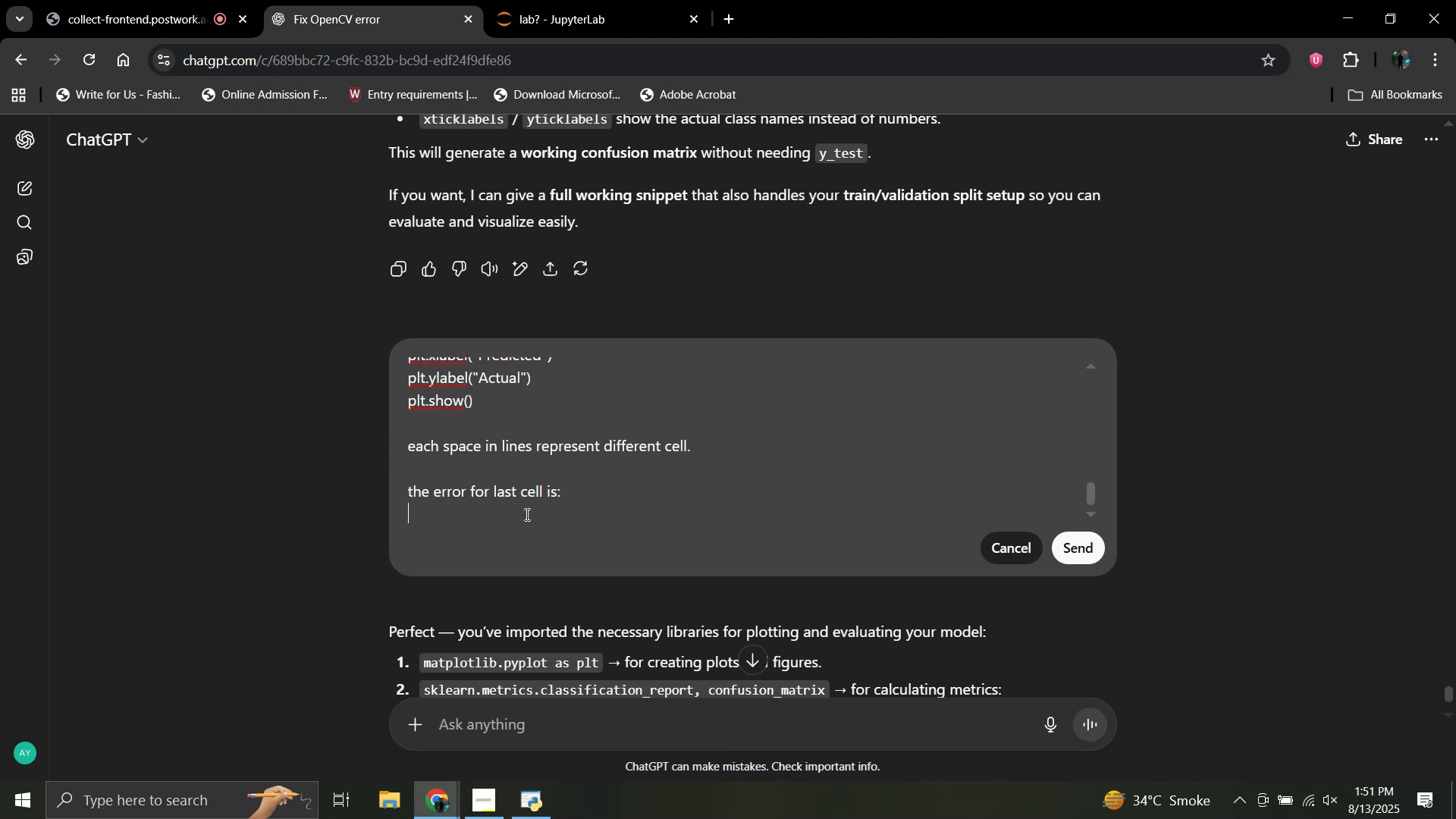 
 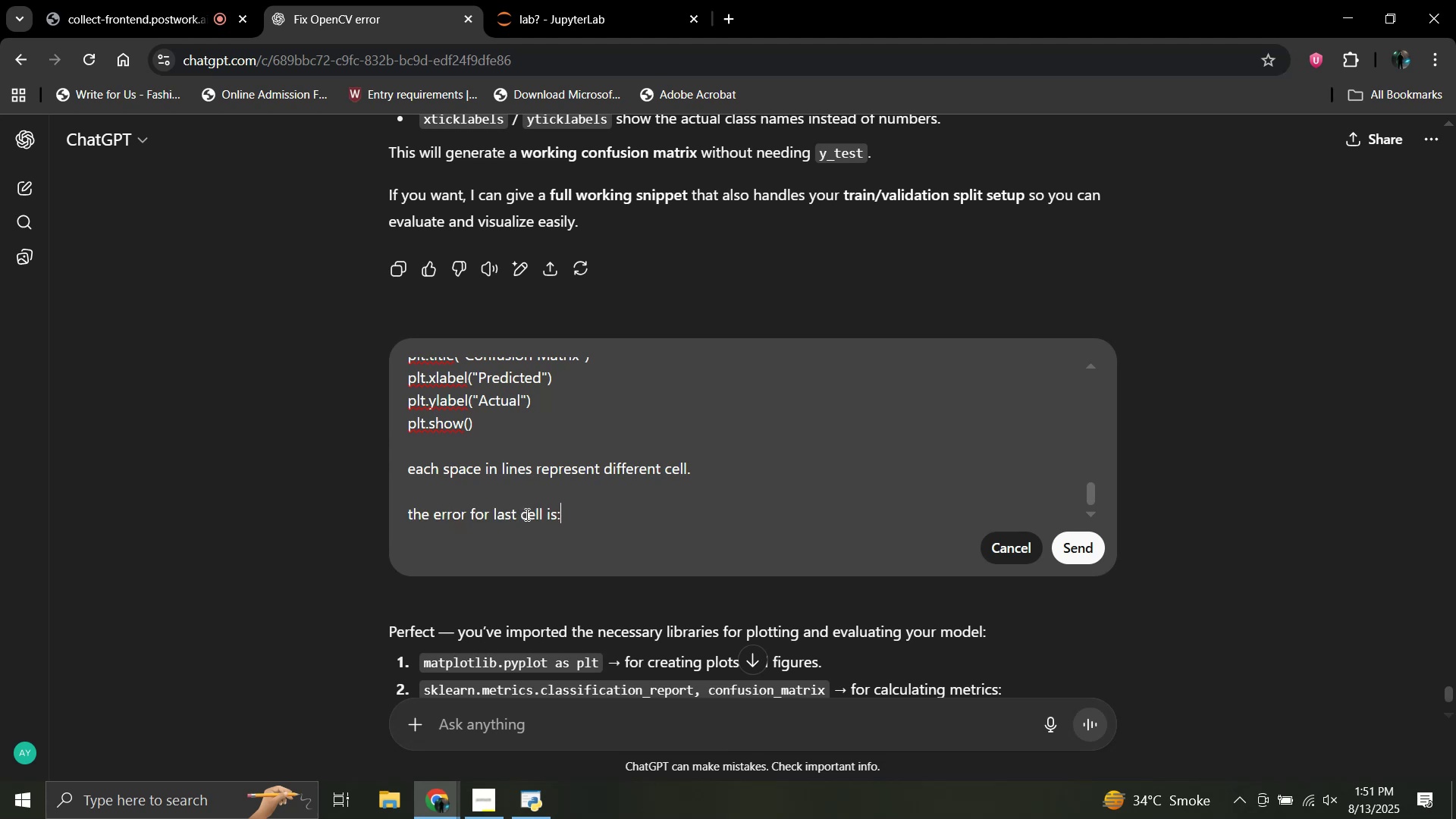 
key(Shift+Enter)
 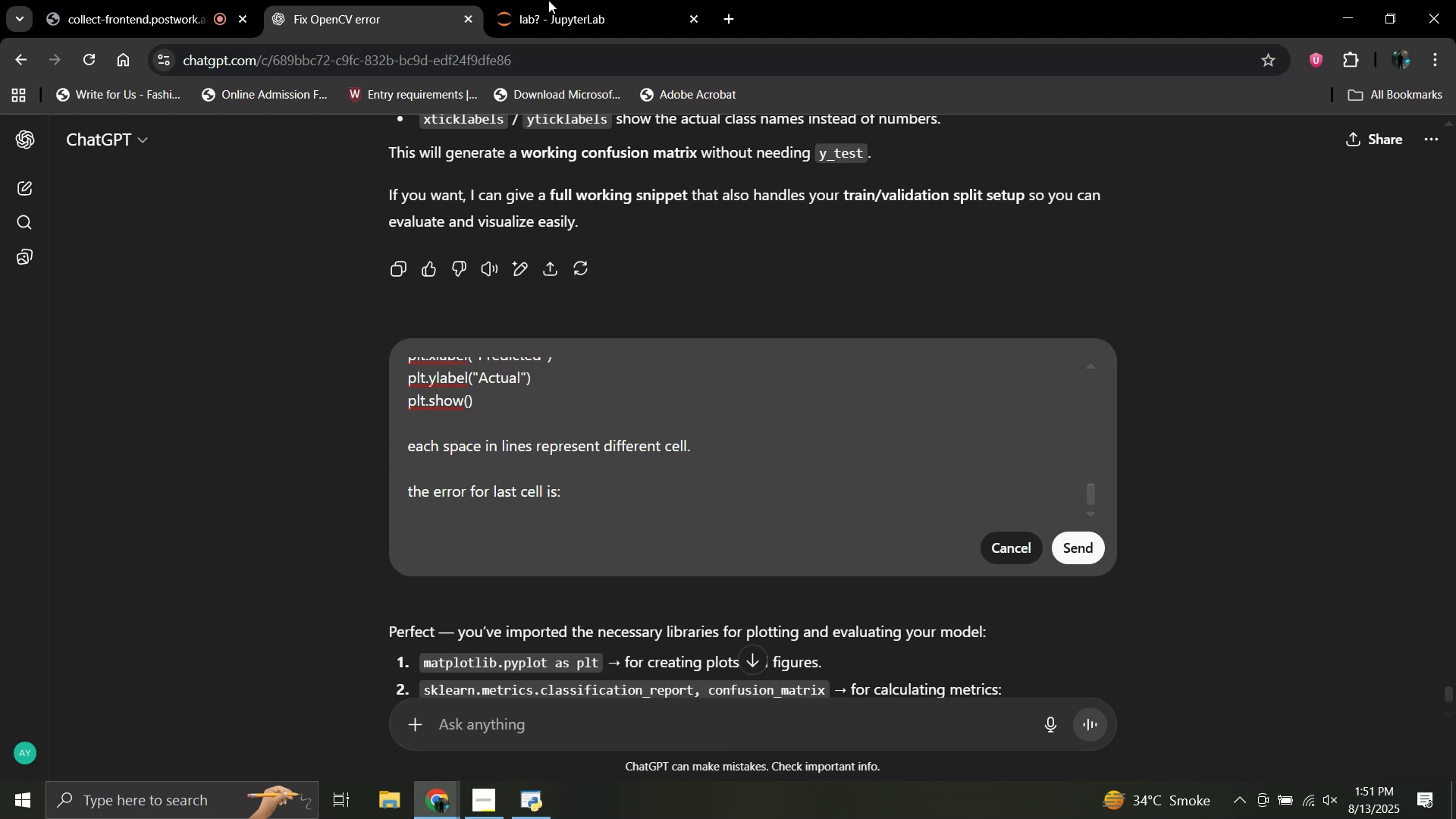 
left_click([577, 0])
 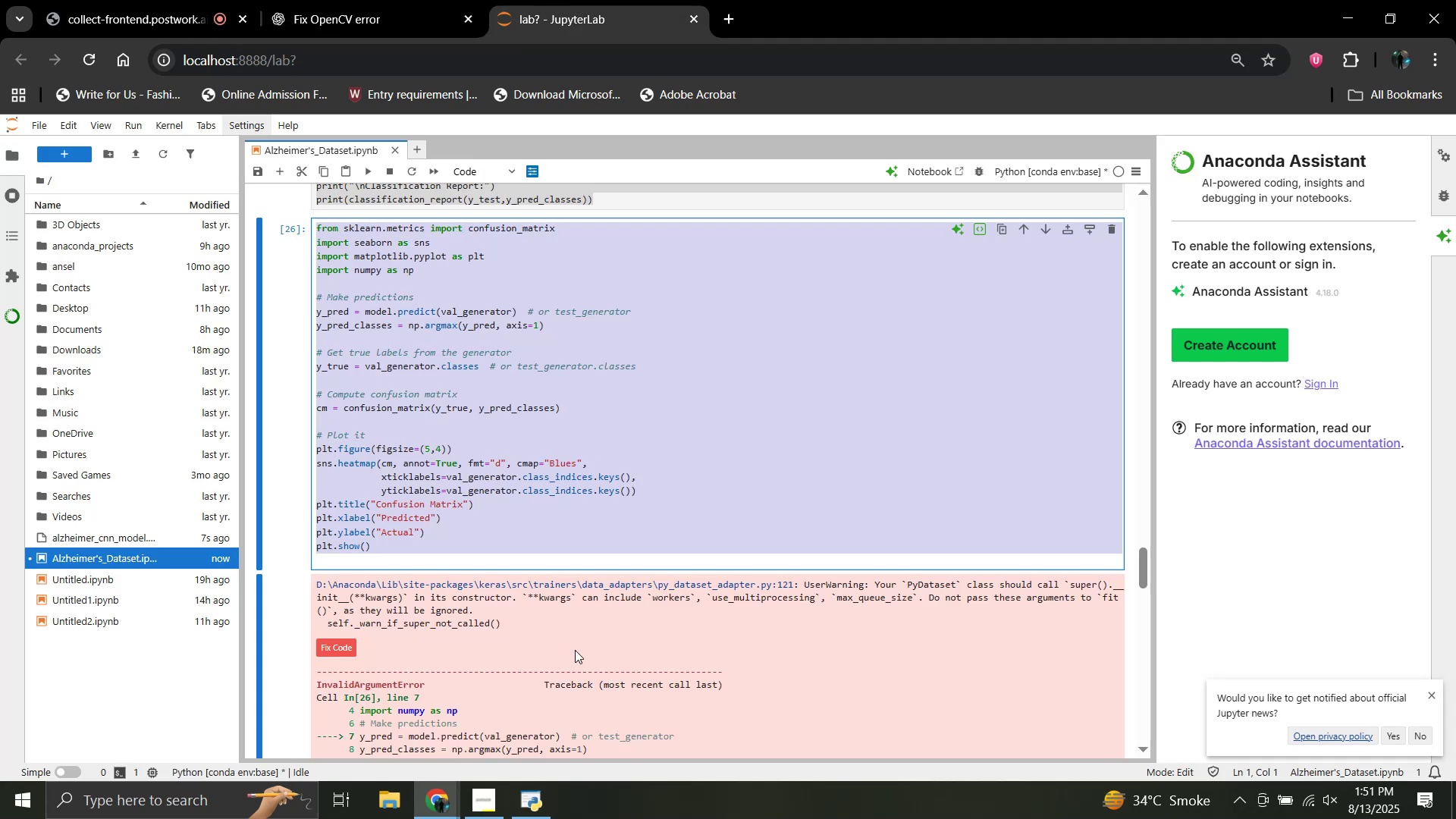 
scroll: coordinate [540, 623], scroll_direction: down, amount: 9.0
 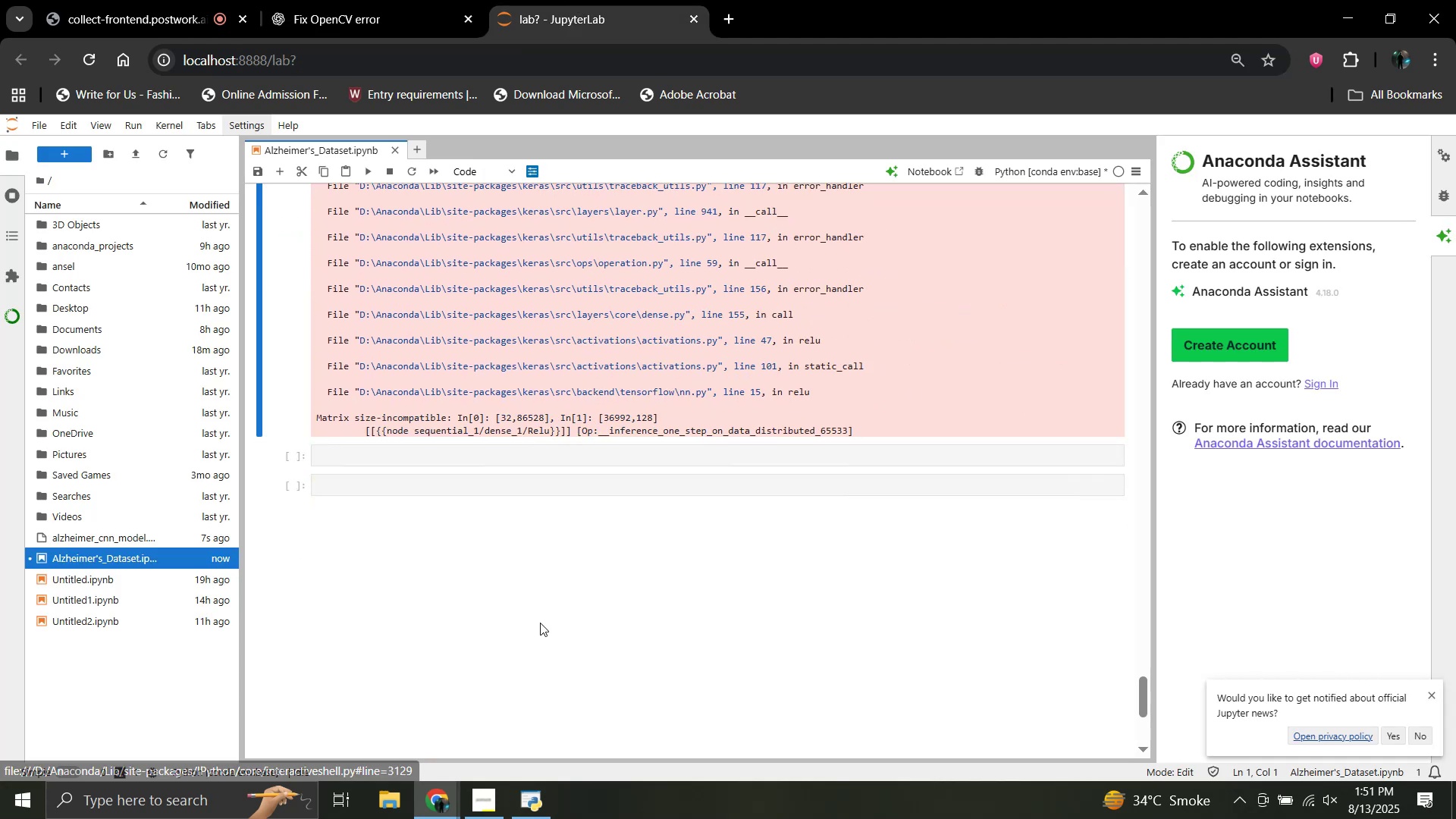 
scroll: coordinate [540, 623], scroll_direction: up, amount: 2.0
 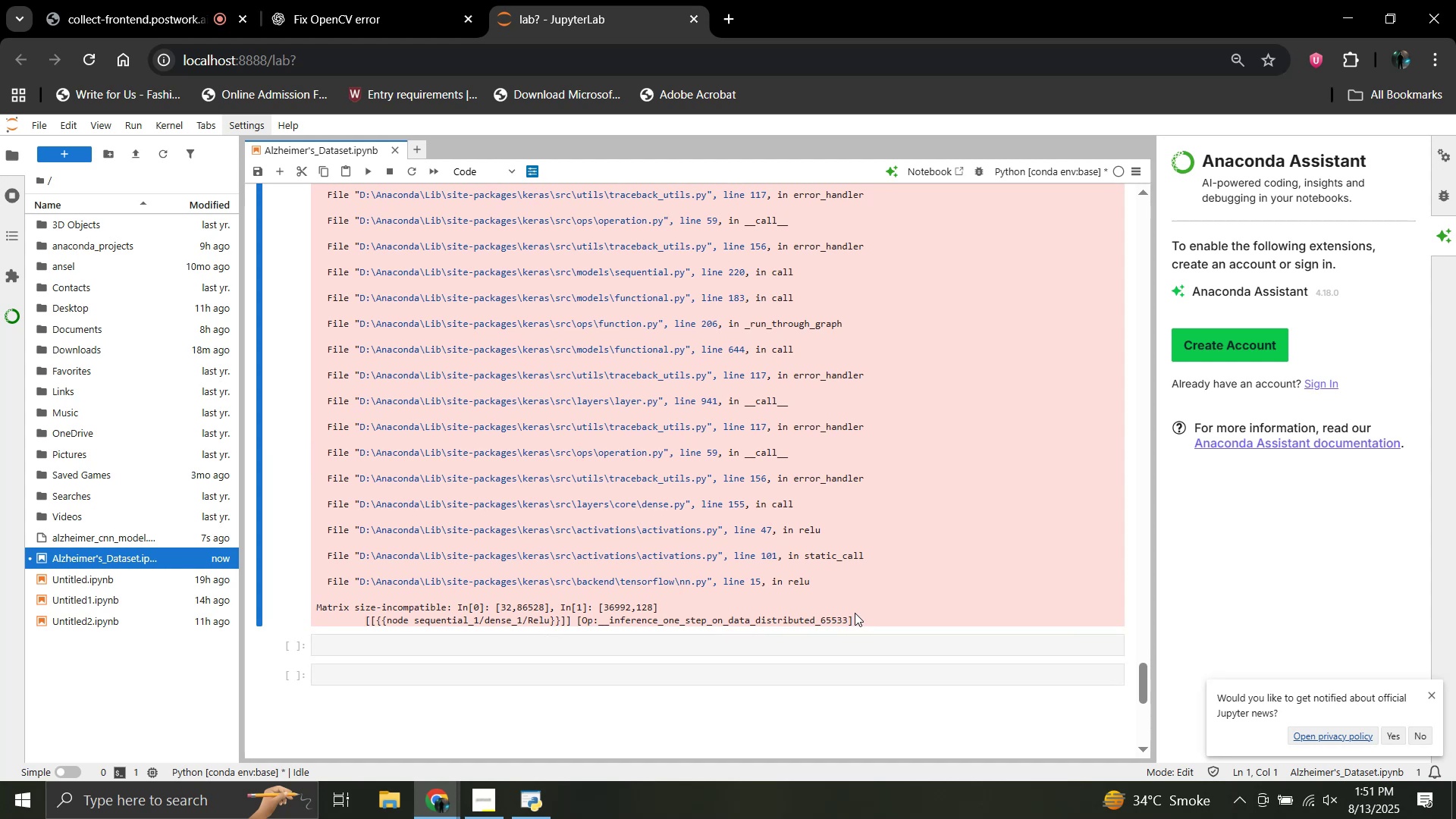 
left_click_drag(start_coordinate=[856, 618], to_coordinate=[313, 400])
 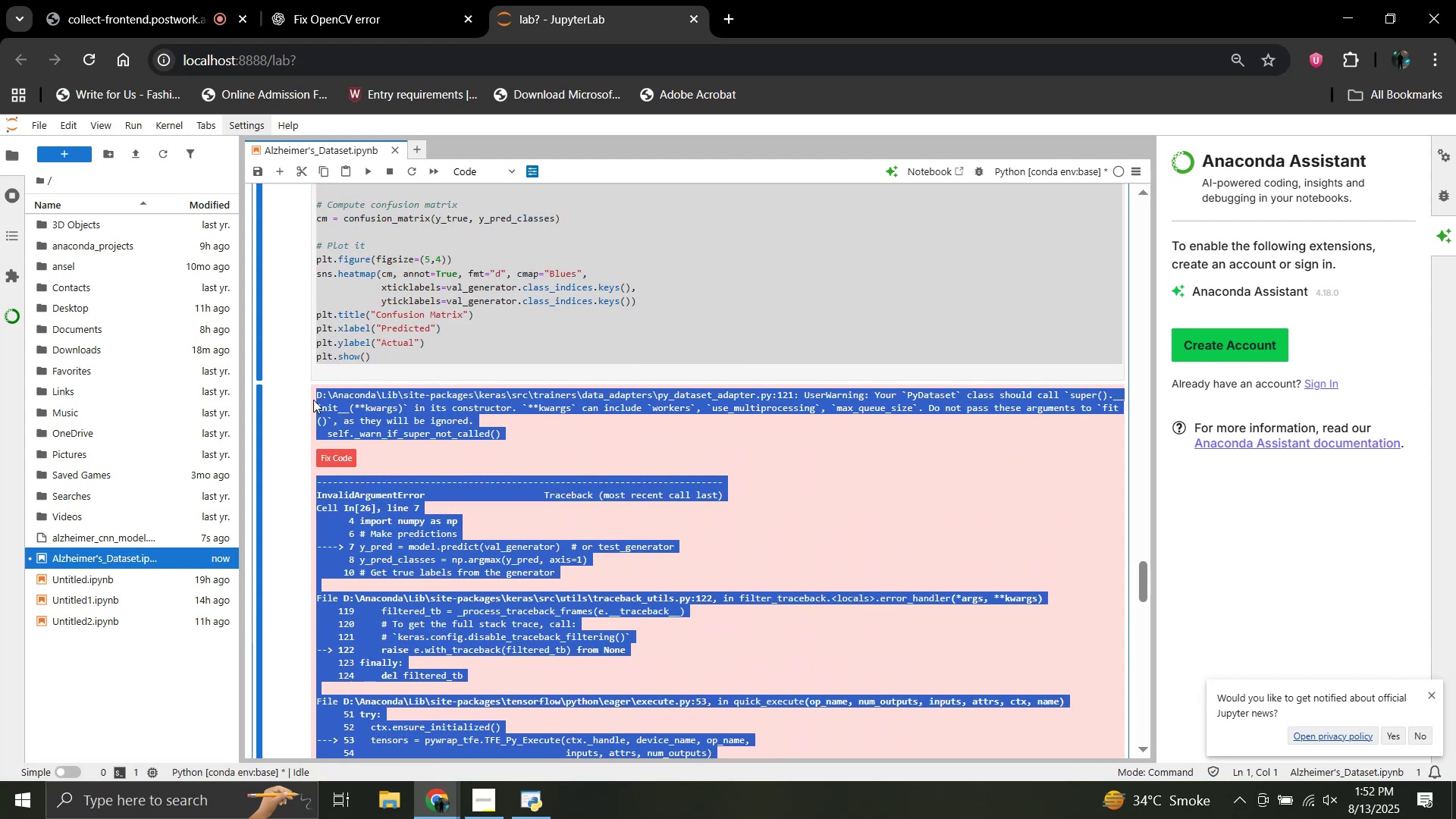 
scroll: coordinate [397, 516], scroll_direction: up, amount: 15.0
 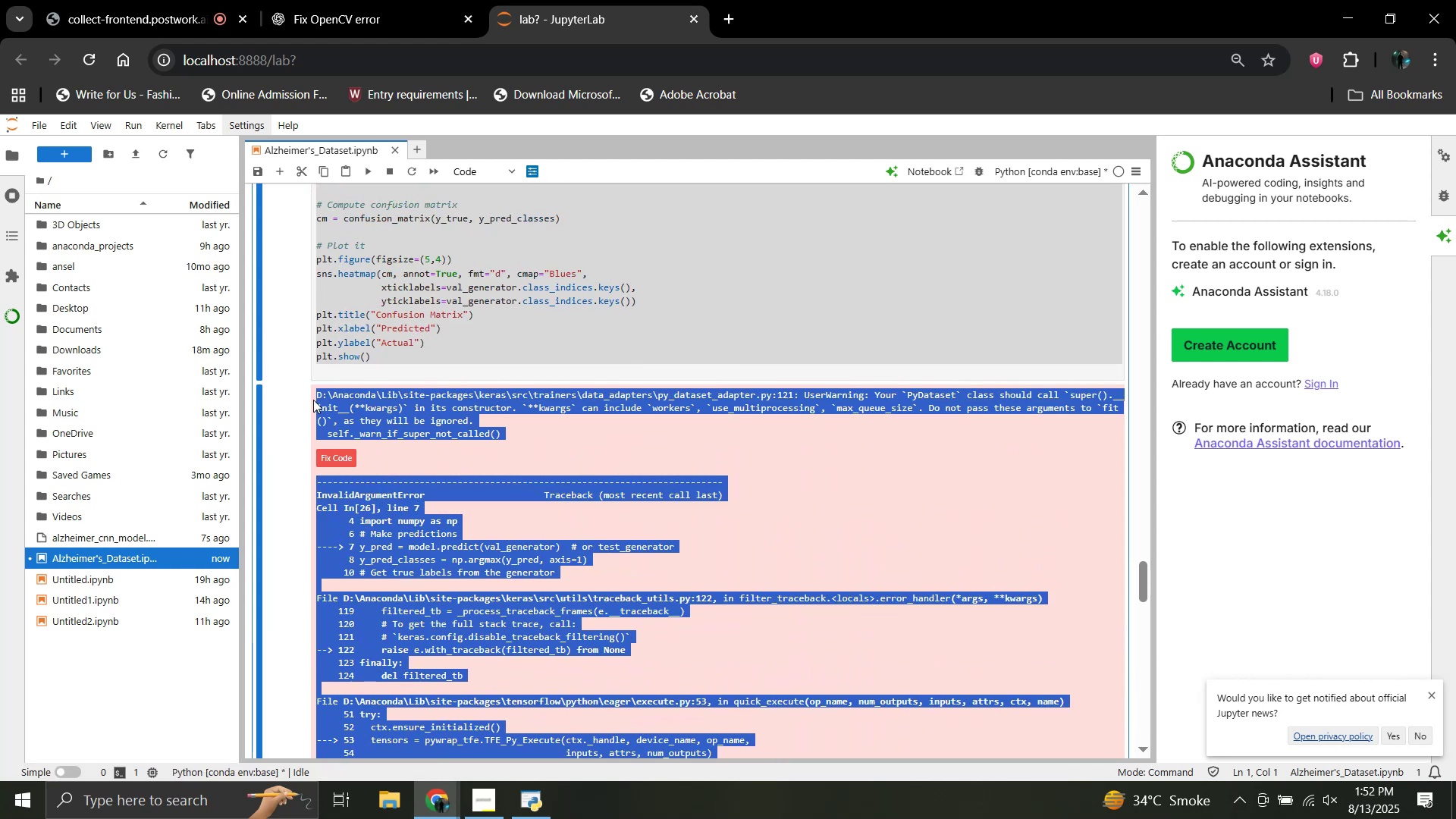 
key(Control+C)
 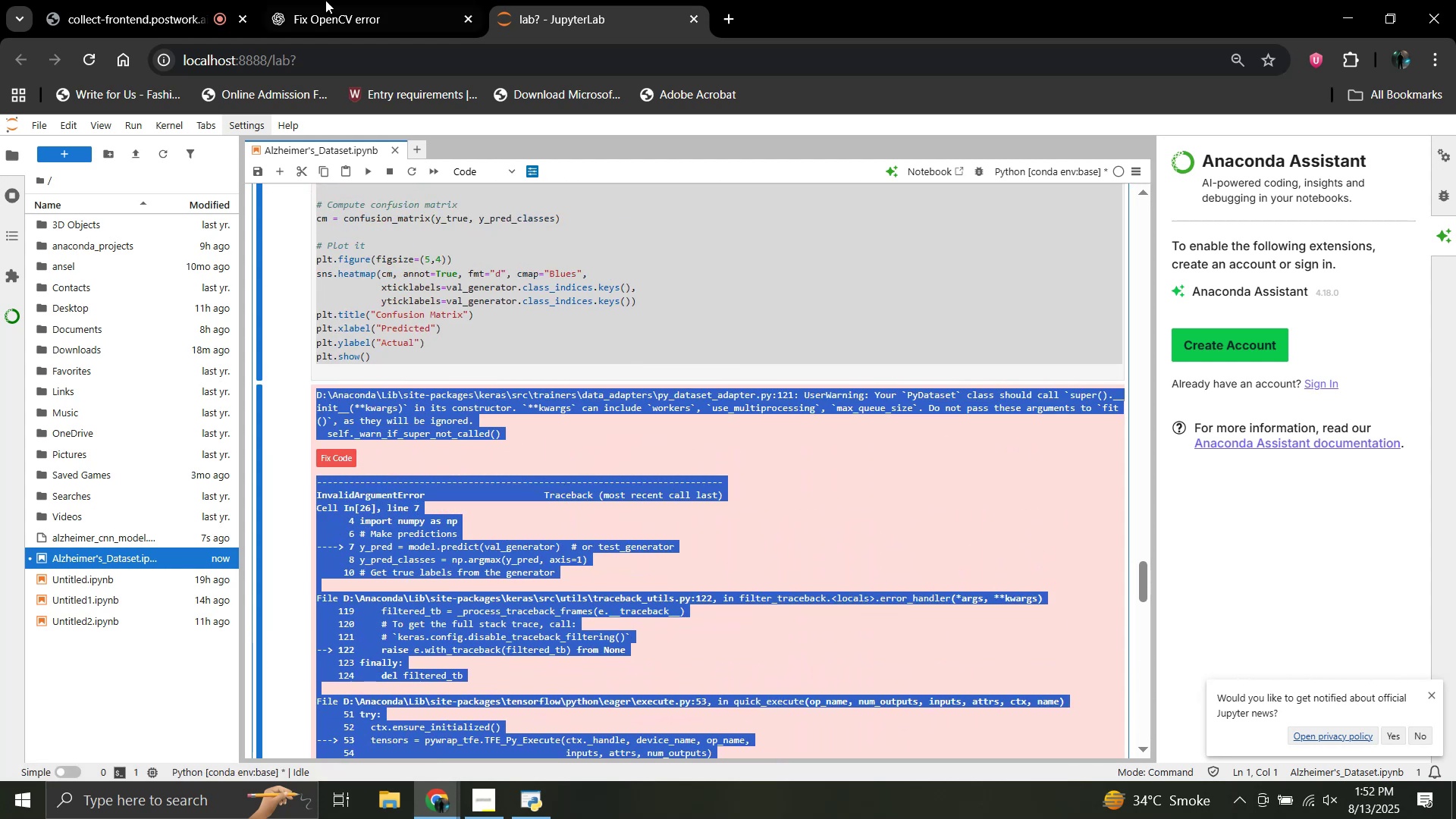 
left_click([285, 0])
 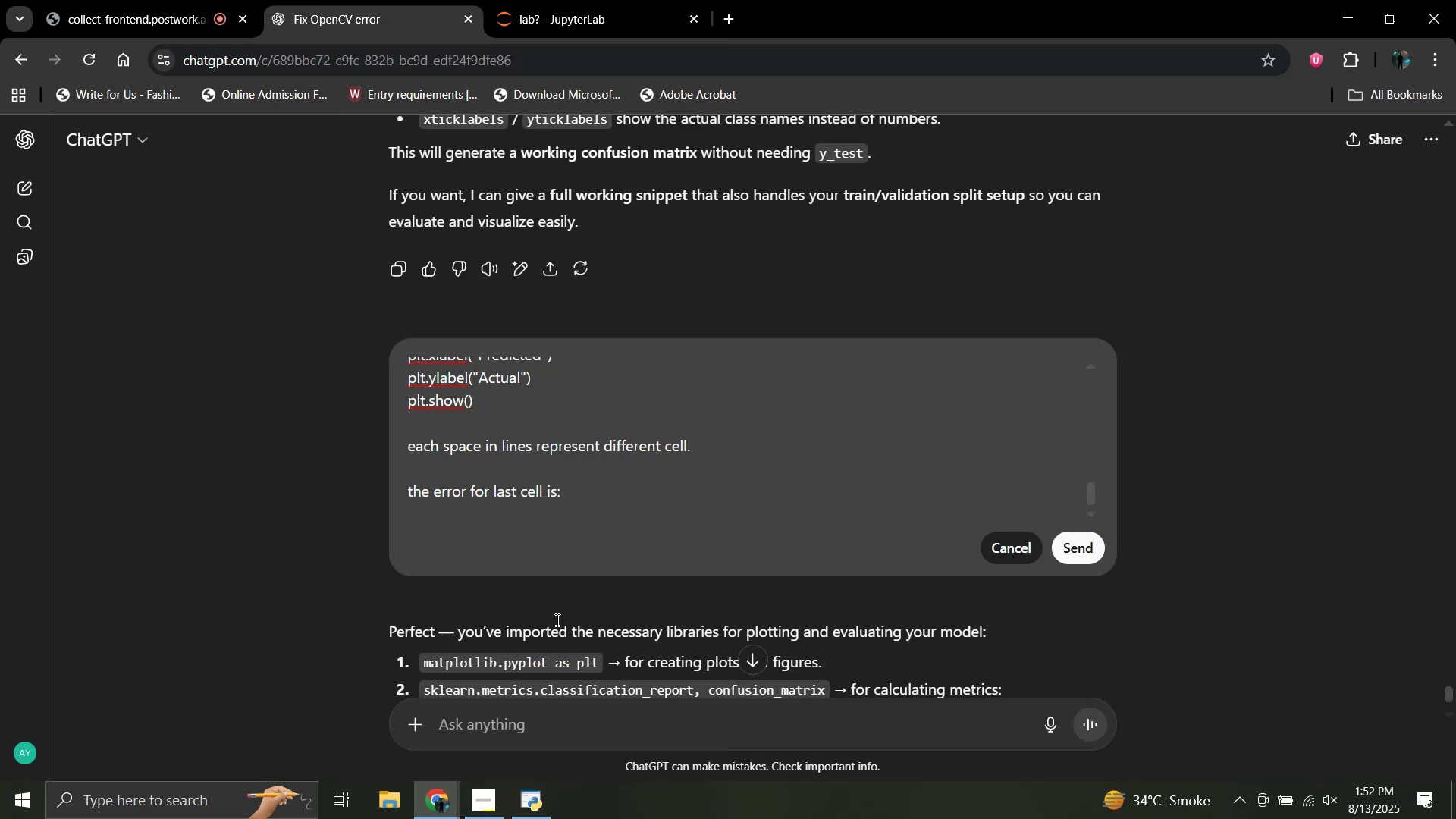 
key(Control+V)
 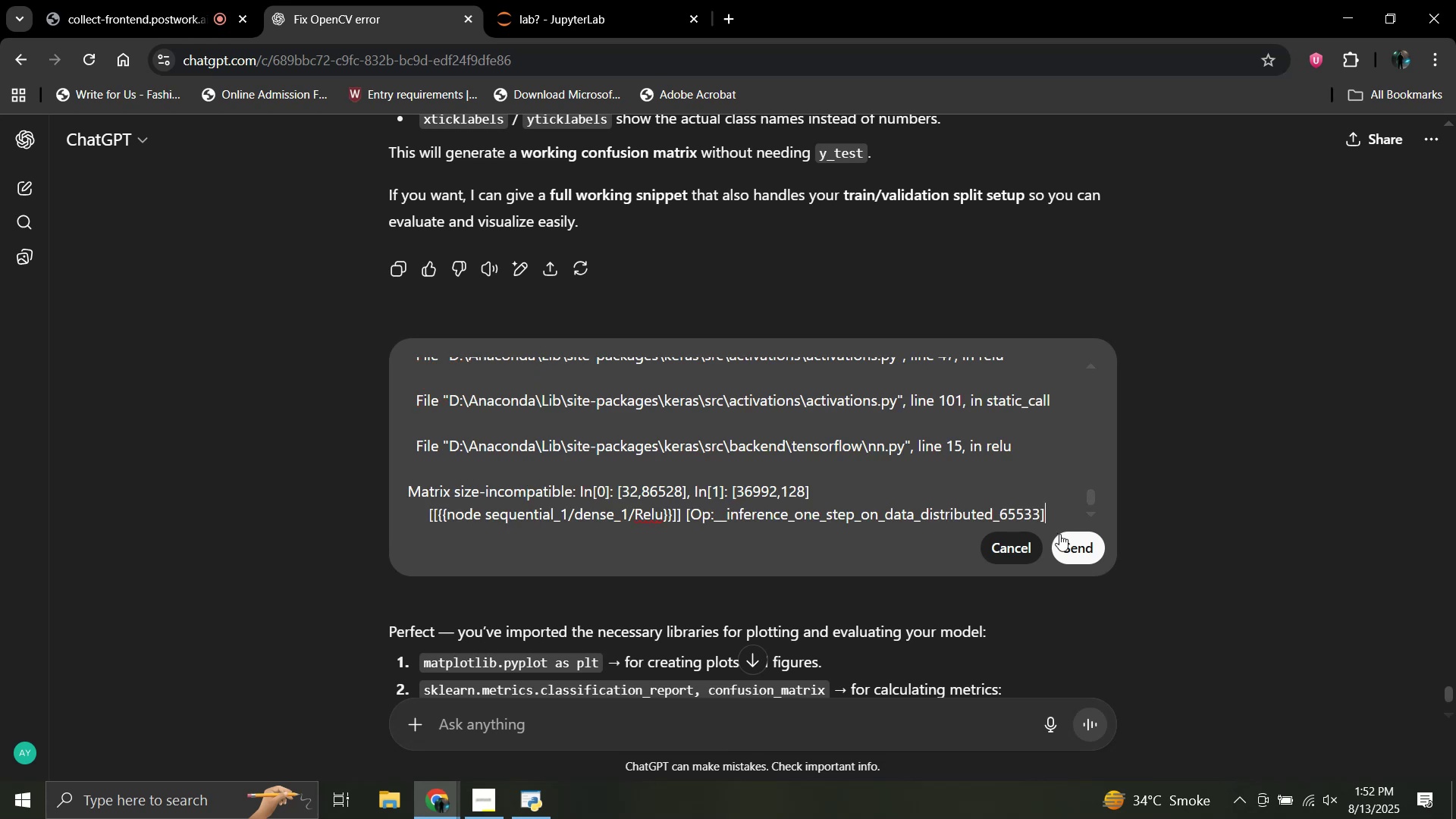 
left_click([1072, 539])
 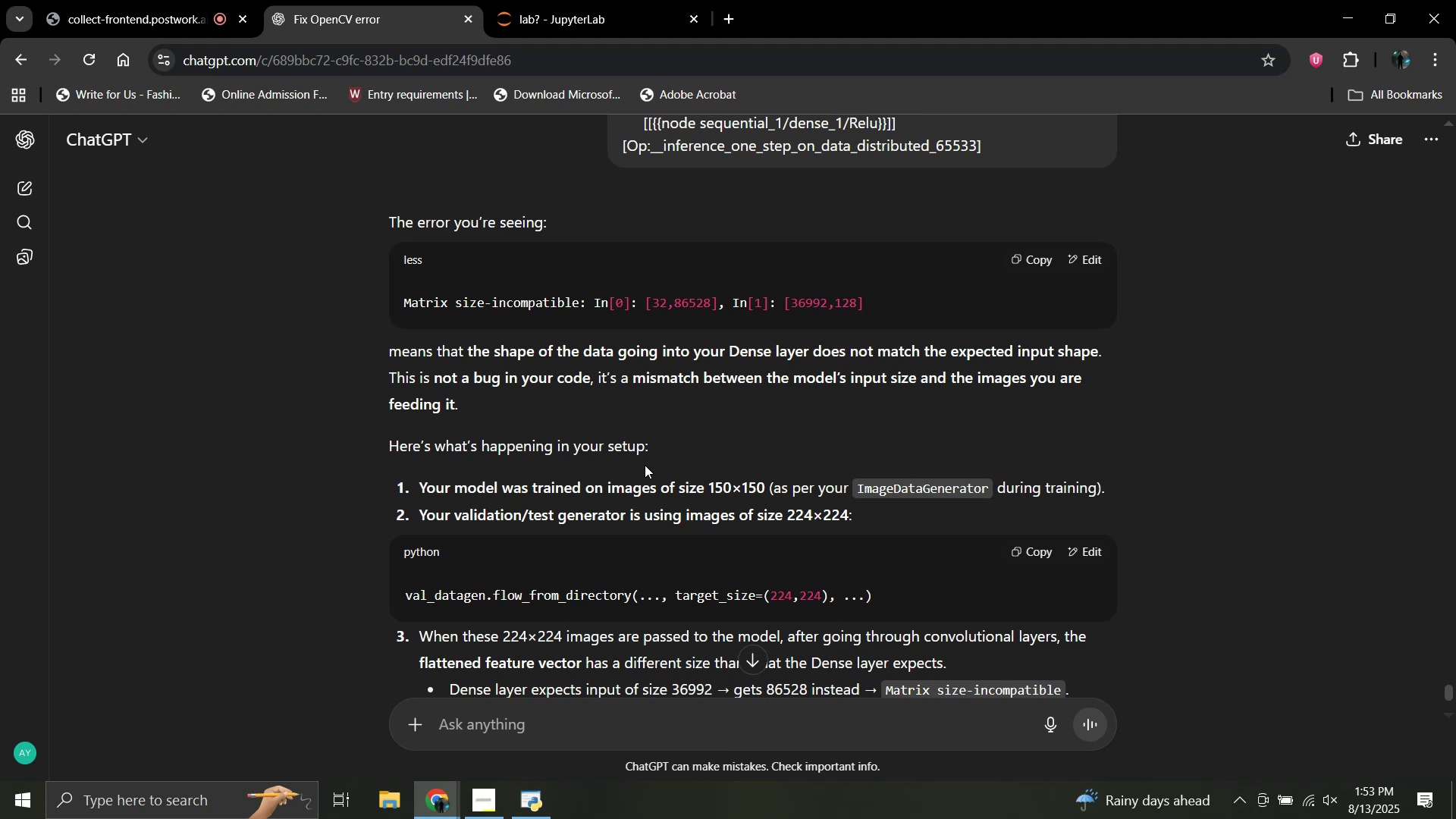 
wait(92.82)
 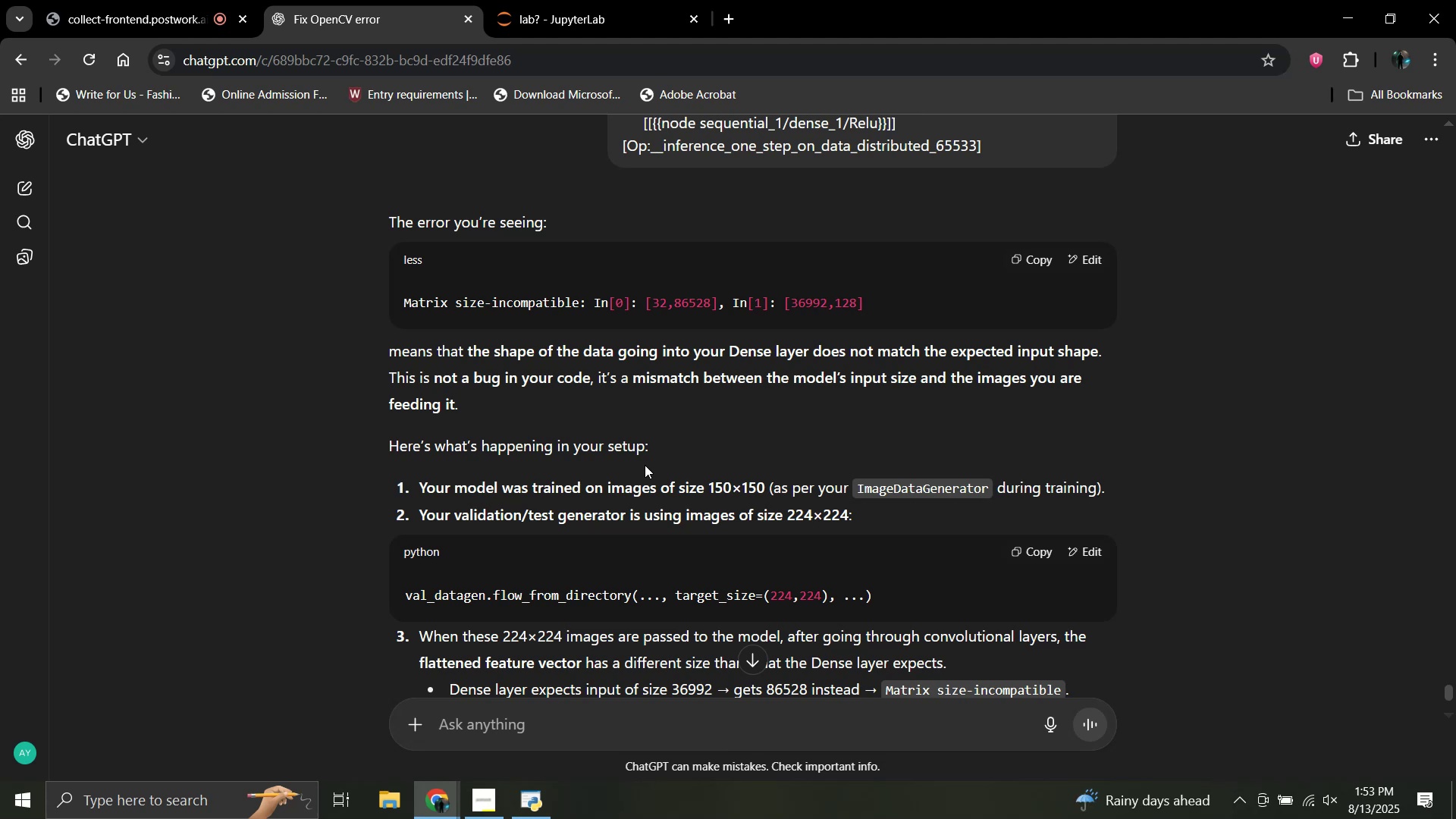 
scroll: coordinate [645, 464], scroll_direction: down, amount: 3.0
 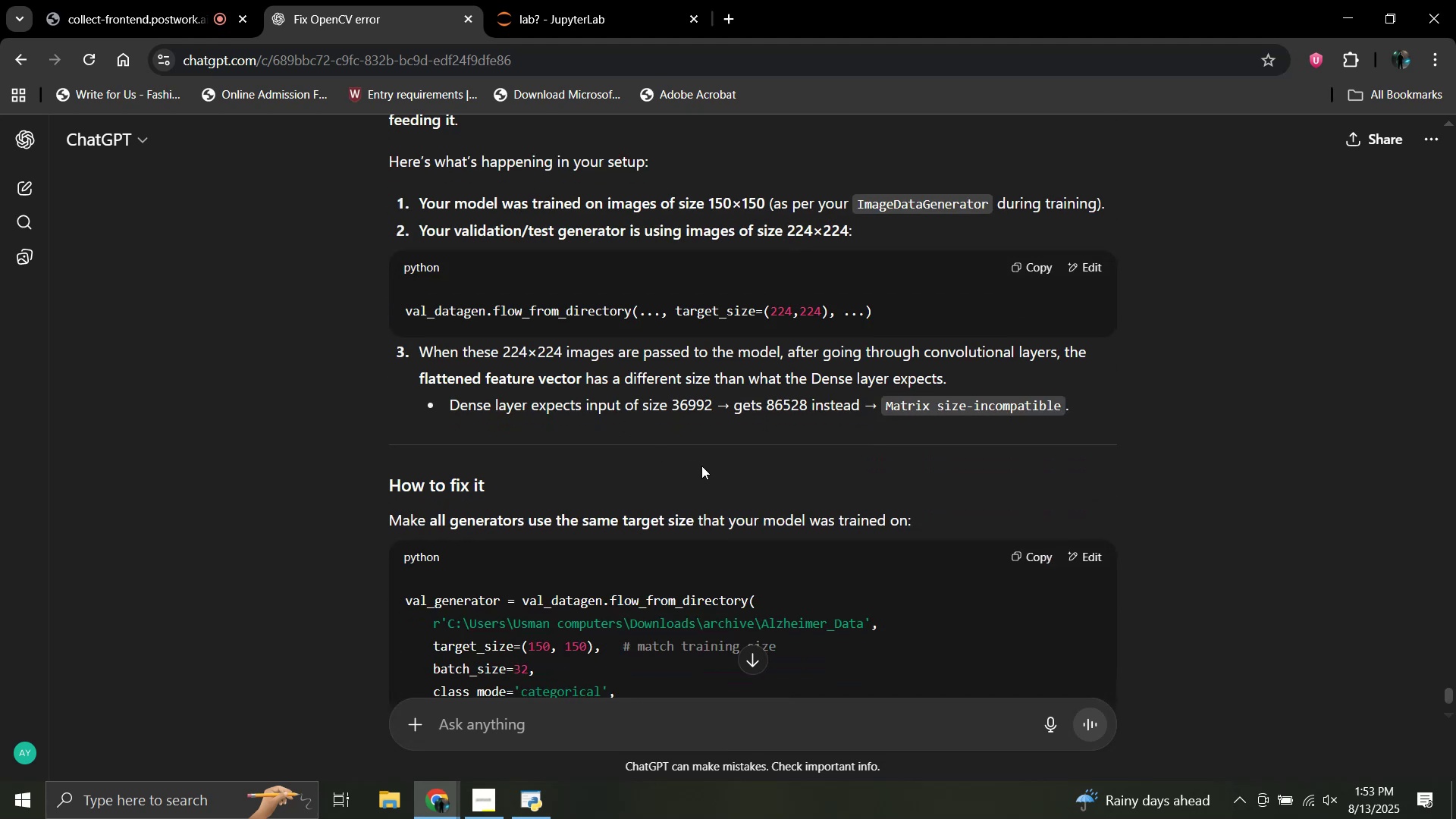 
wait(8.08)
 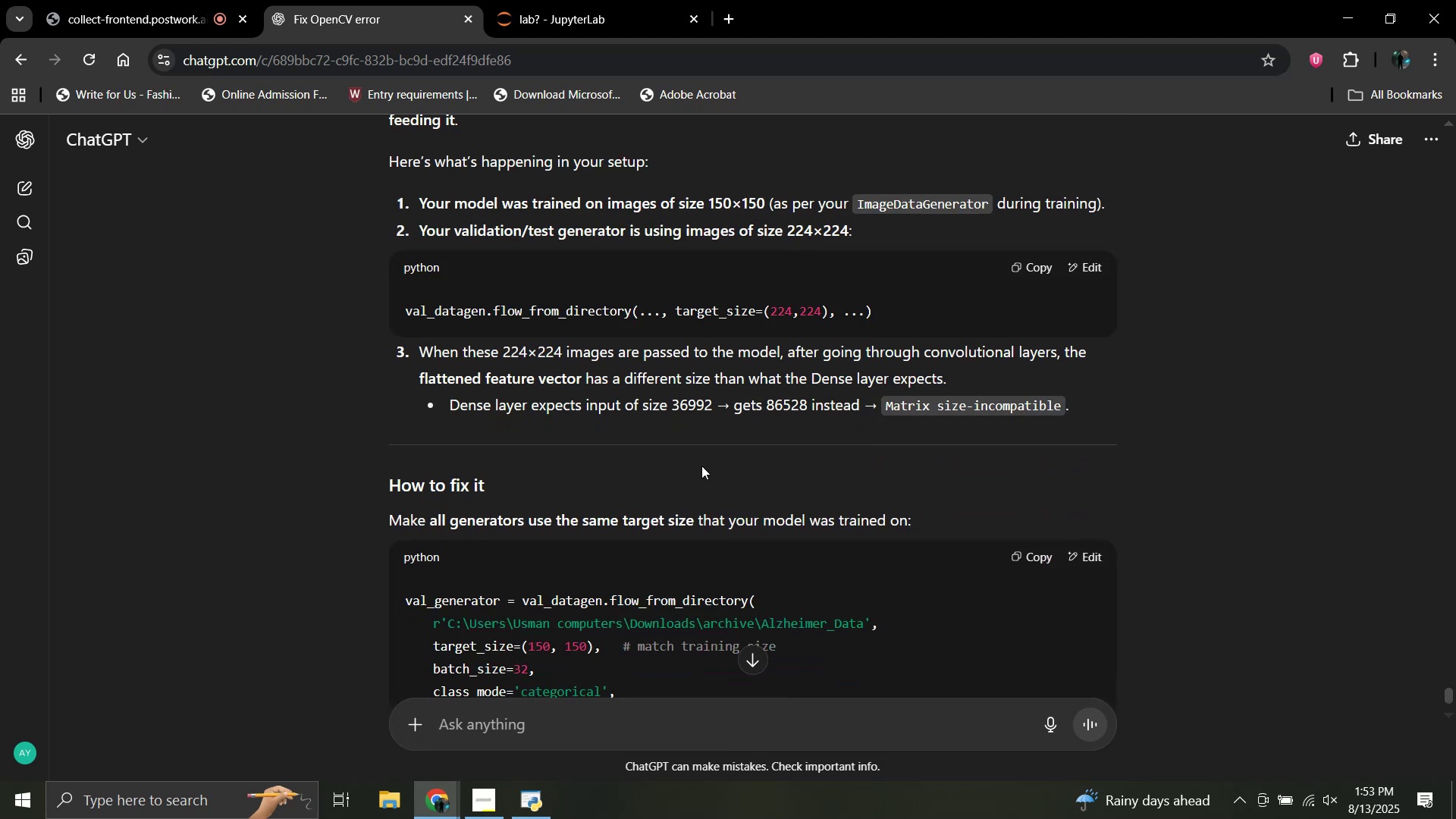 
scroll: coordinate [701, 466], scroll_direction: down, amount: 2.0
 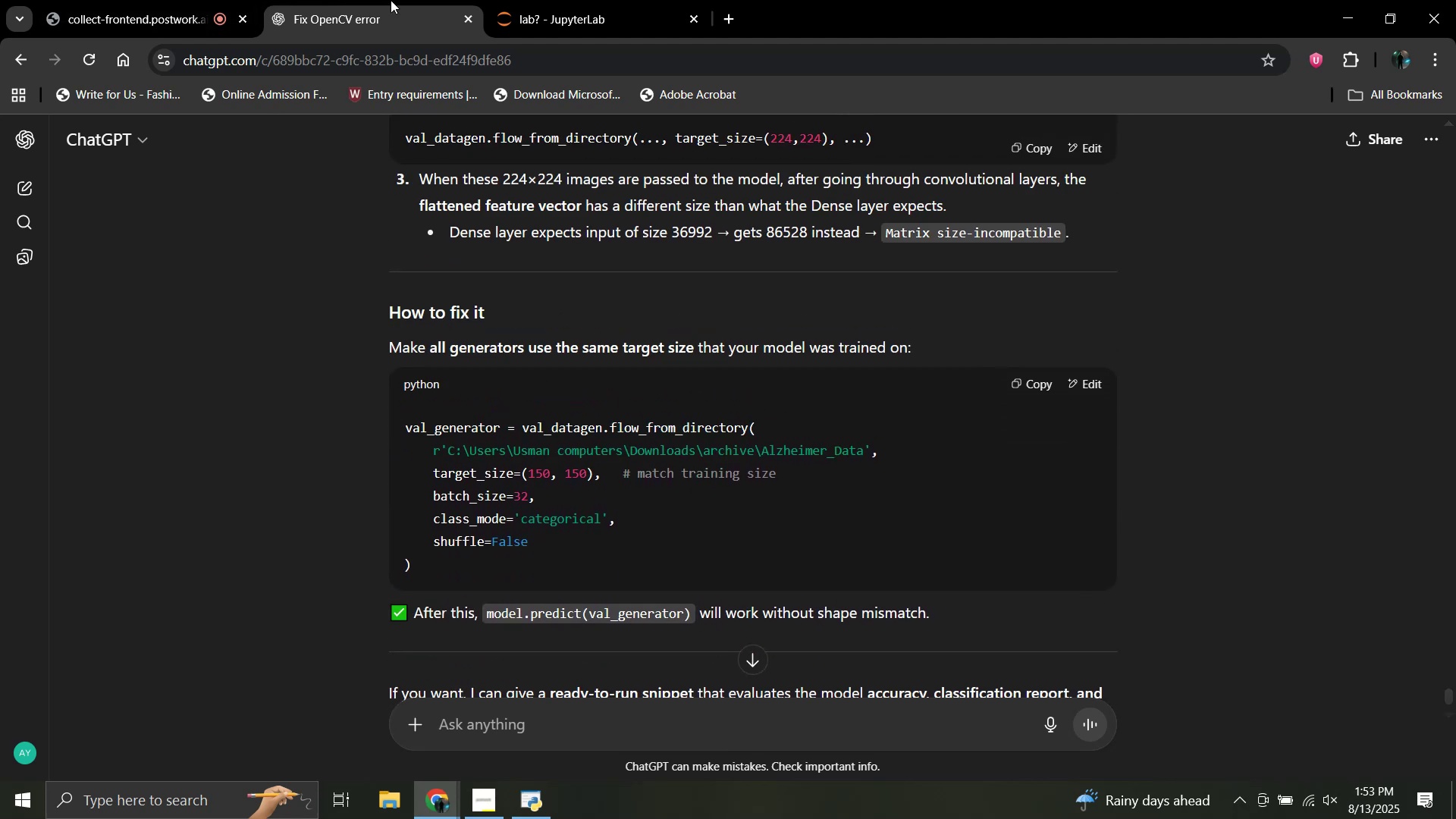 
left_click([542, 0])
 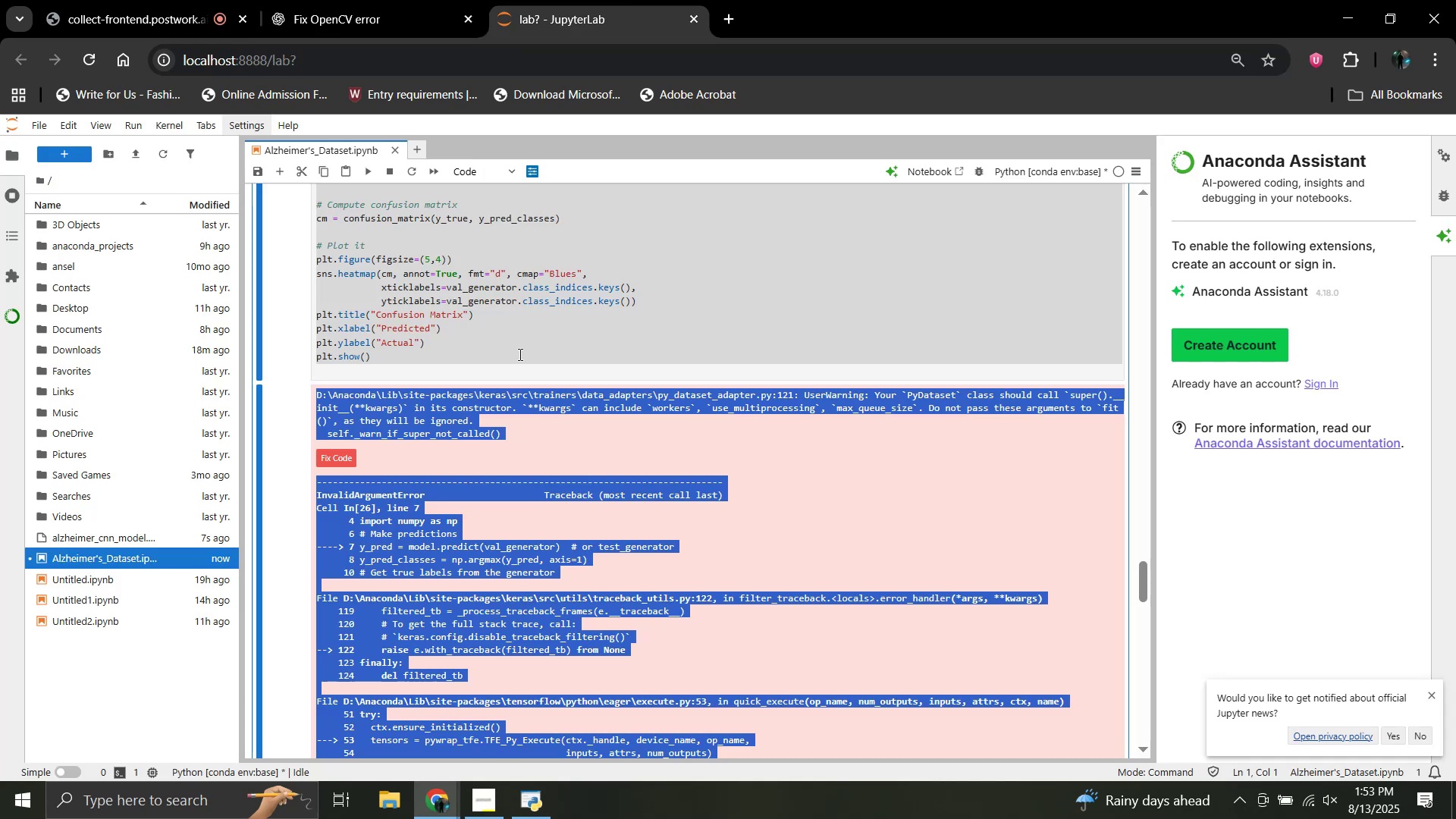 
left_click([522, 359])
 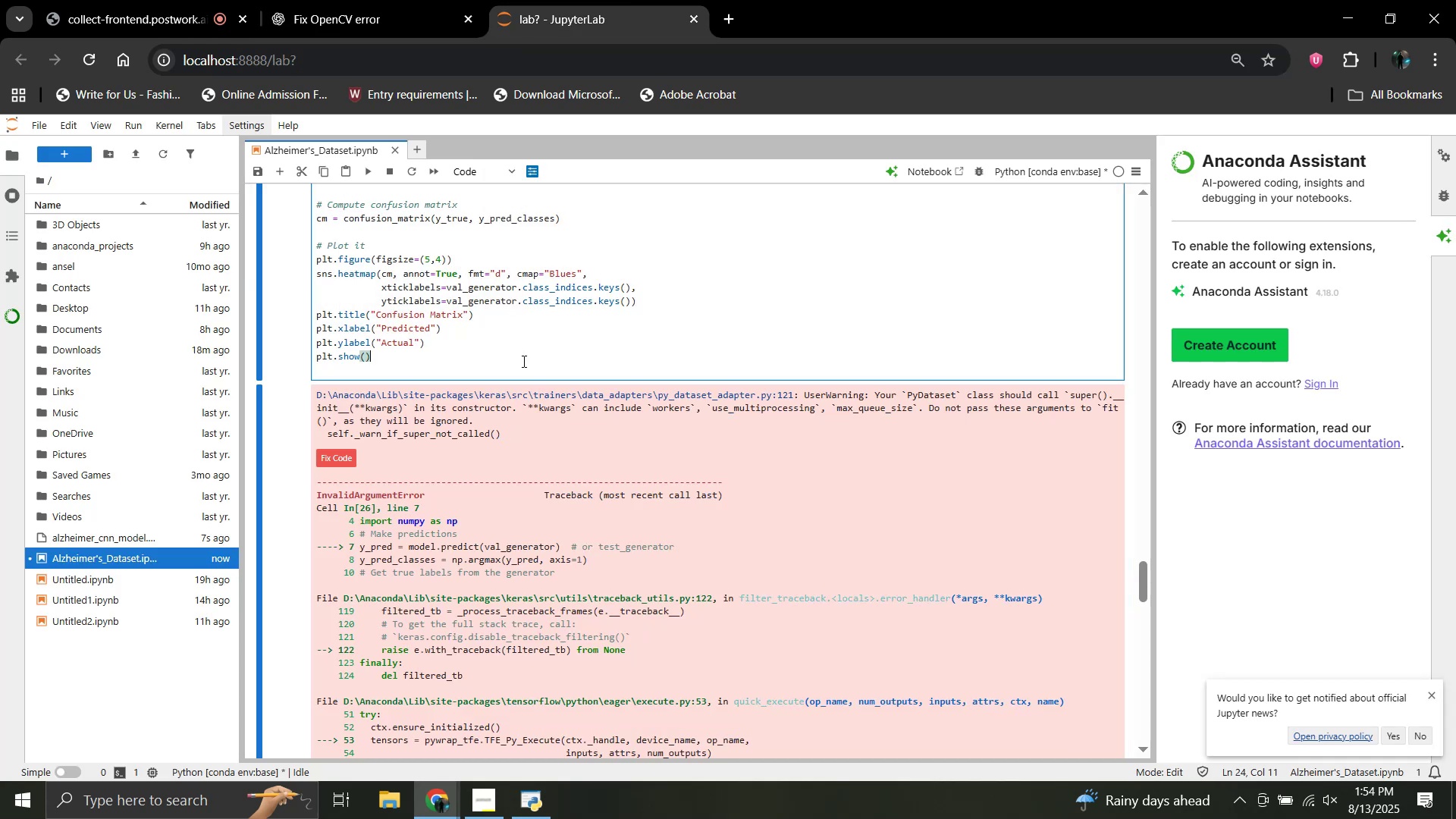 
scroll: coordinate [413, 444], scroll_direction: up, amount: 7.0
 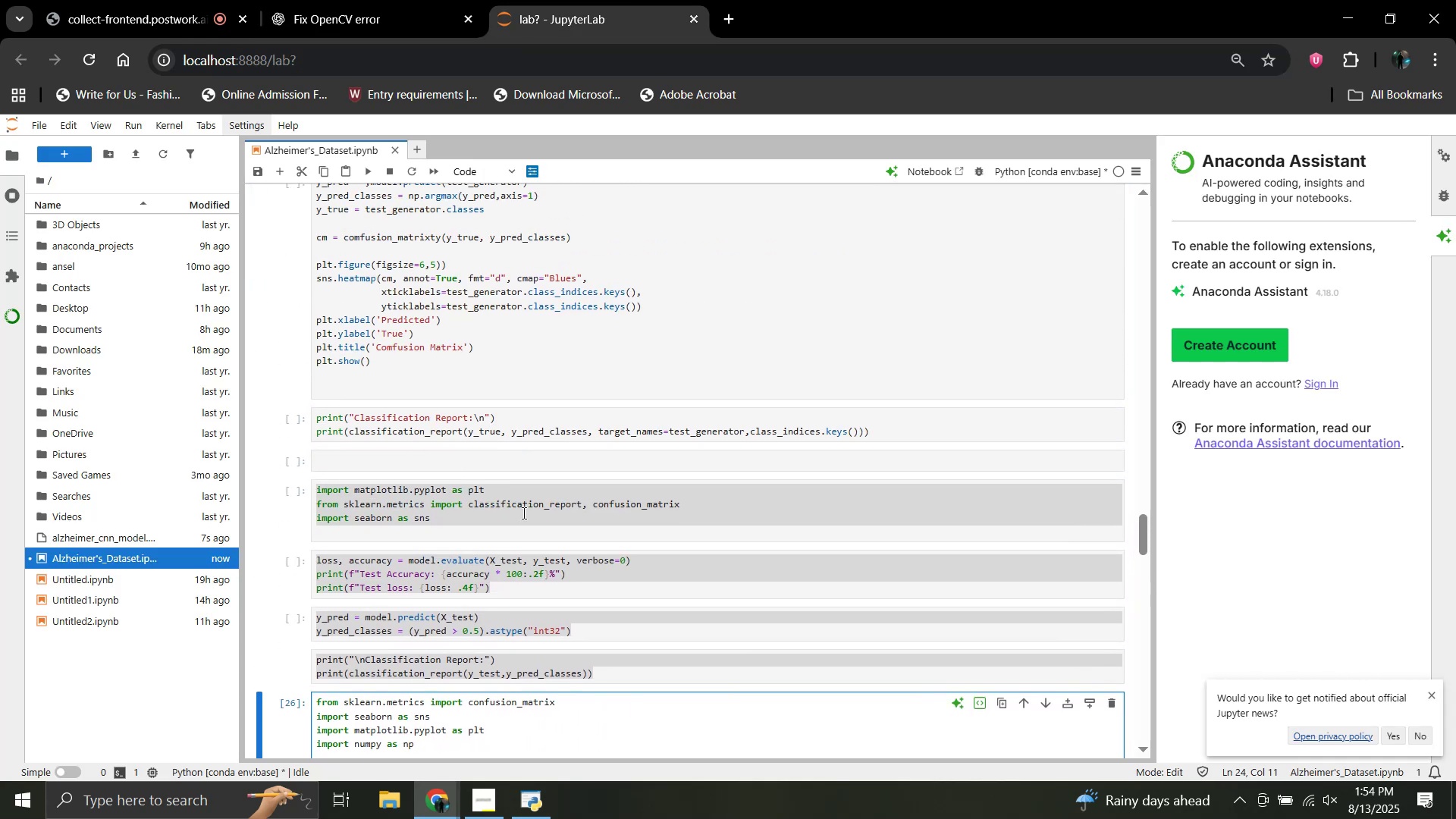 
left_click([522, 513])
 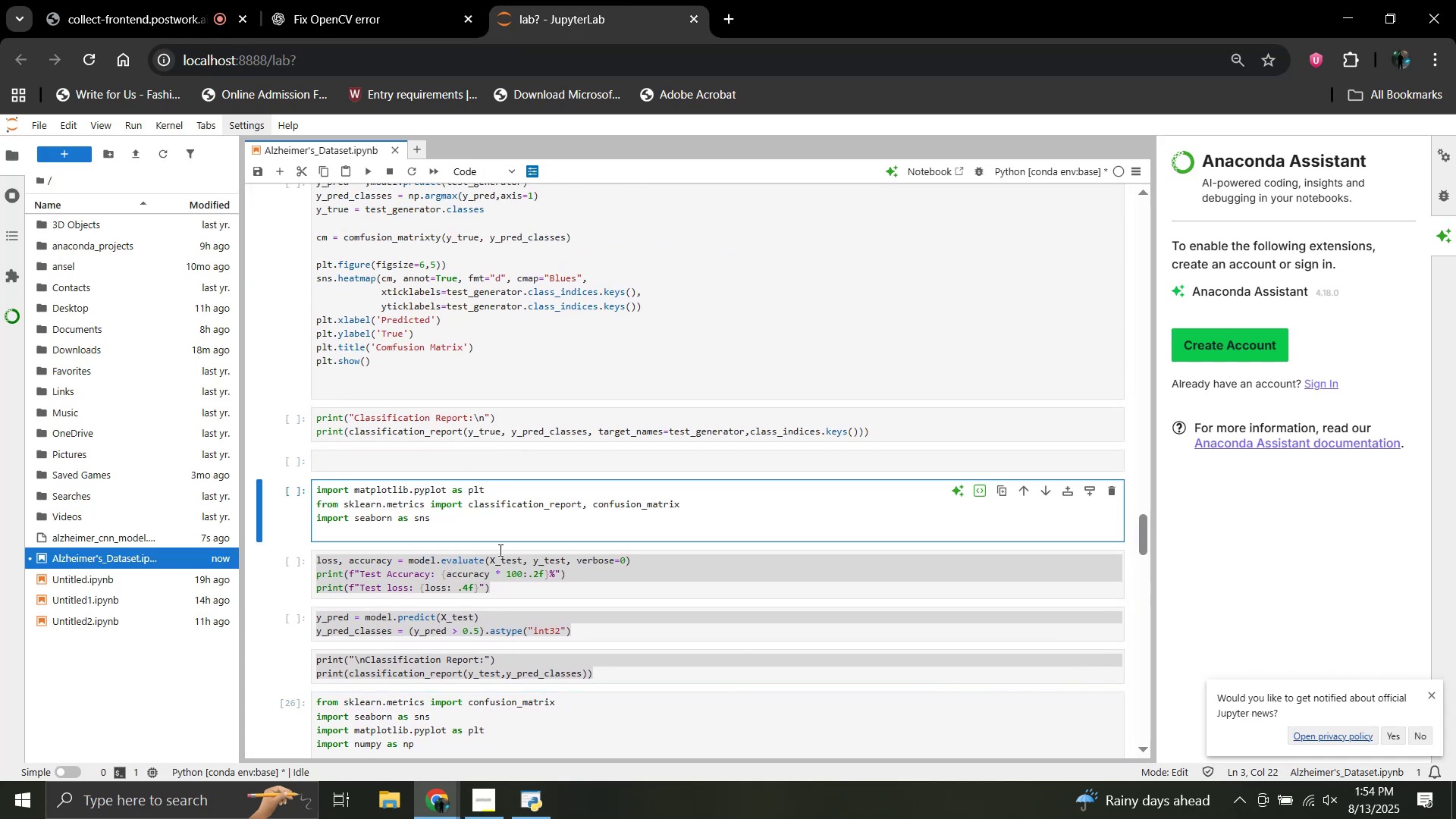 
left_click([510, 576])
 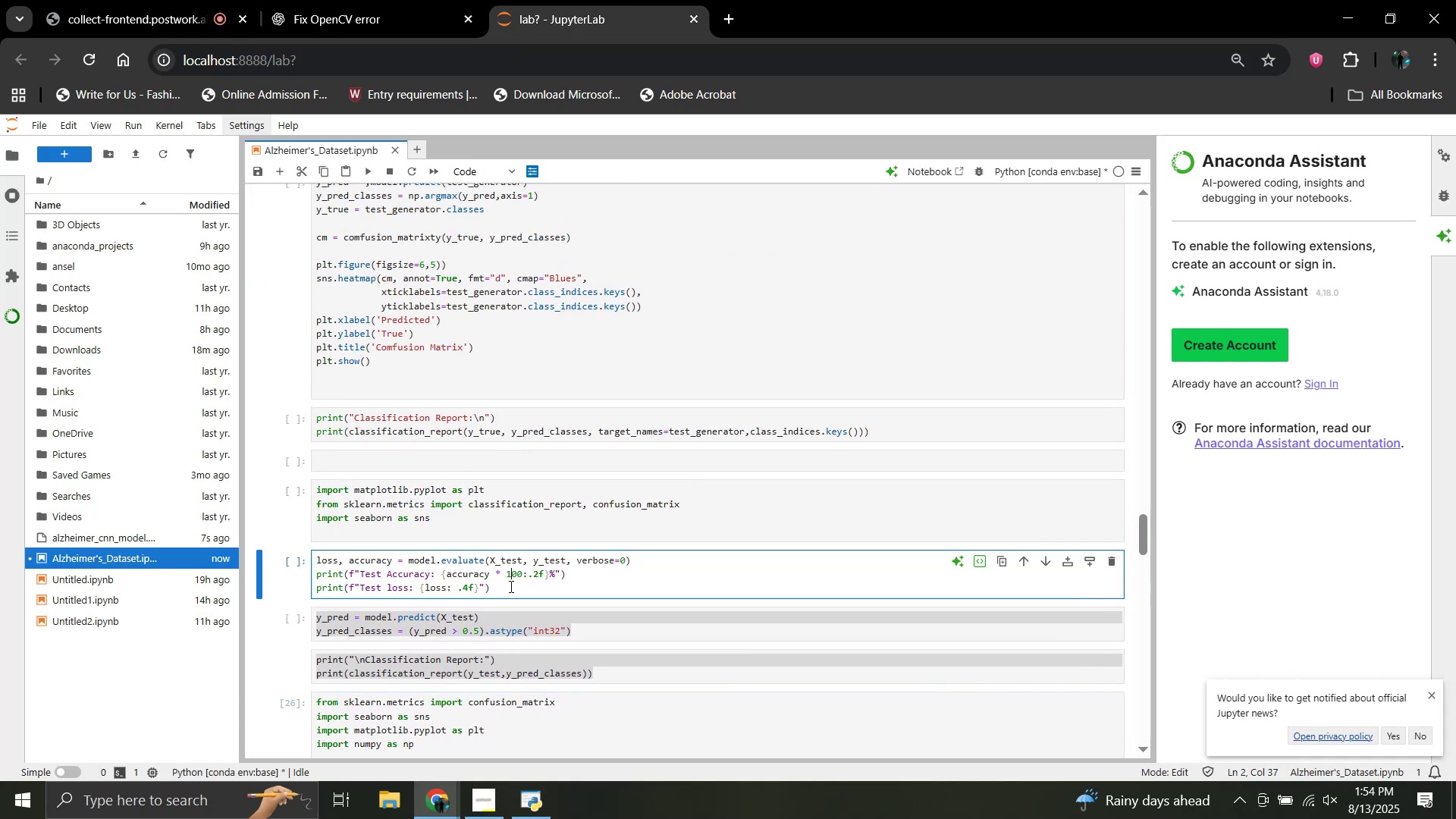 
scroll: coordinate [510, 586], scroll_direction: down, amount: 1.0
 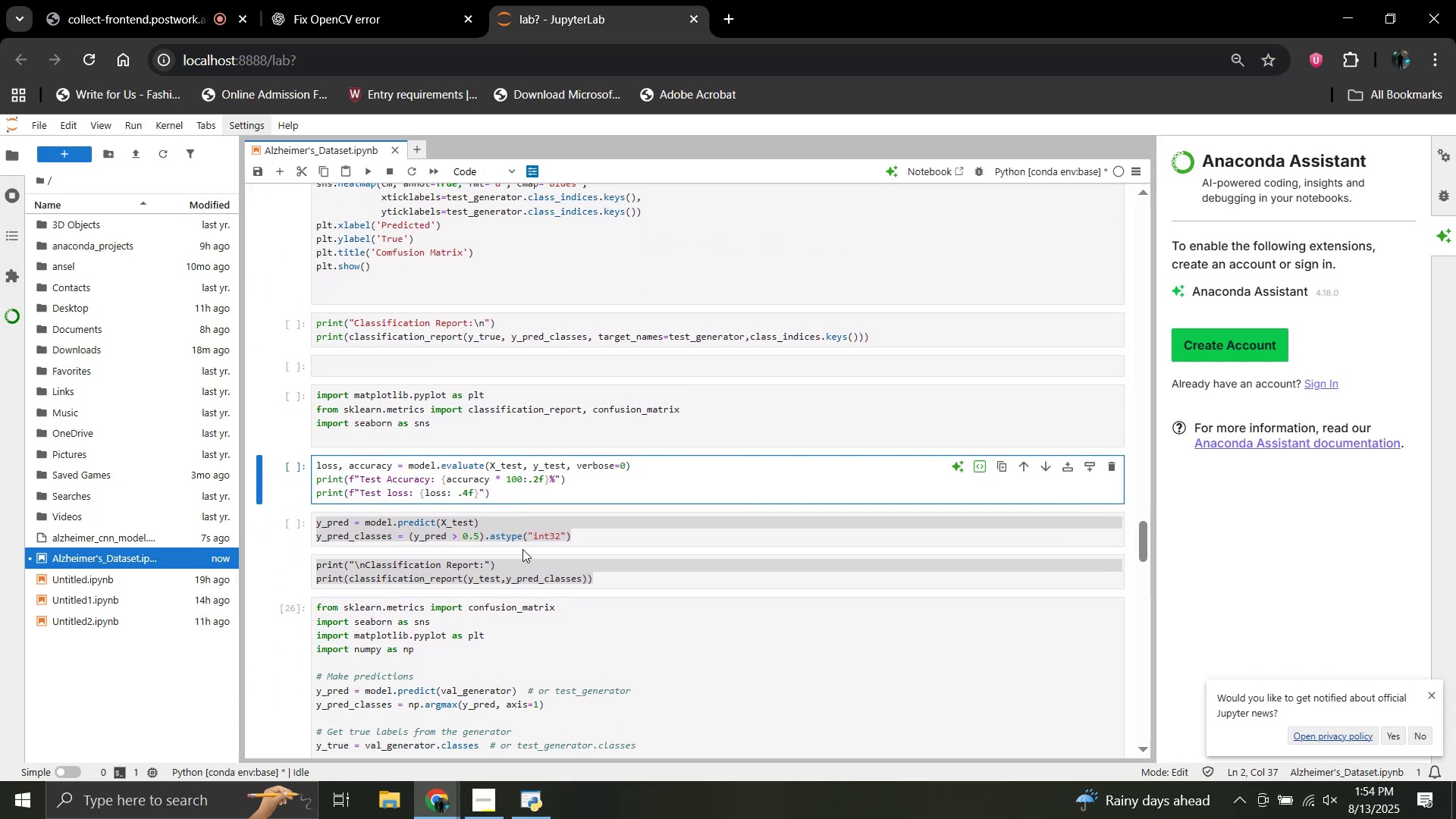 
left_click([522, 548])
 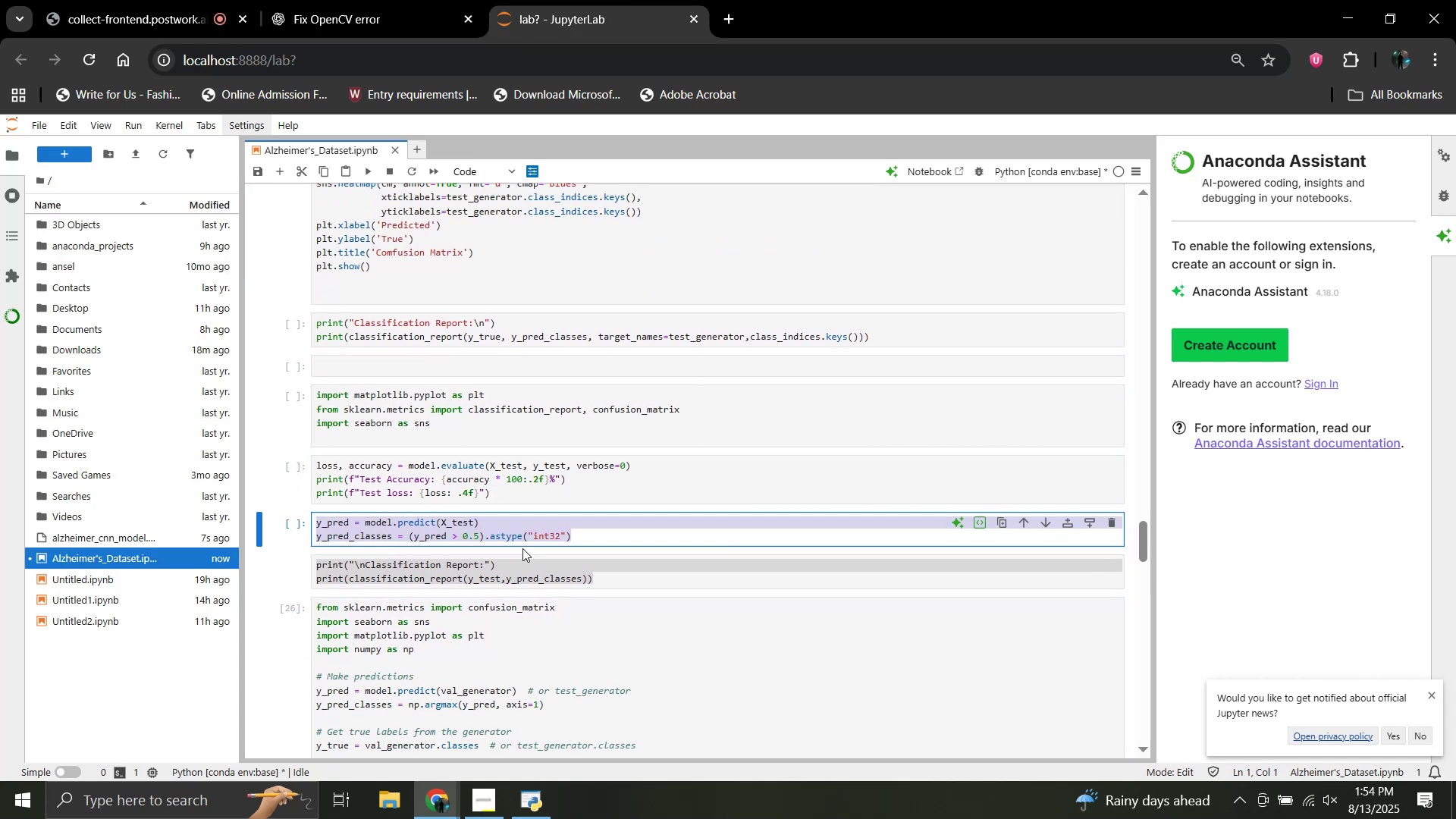 
scroll: coordinate [522, 548], scroll_direction: down, amount: 1.0
 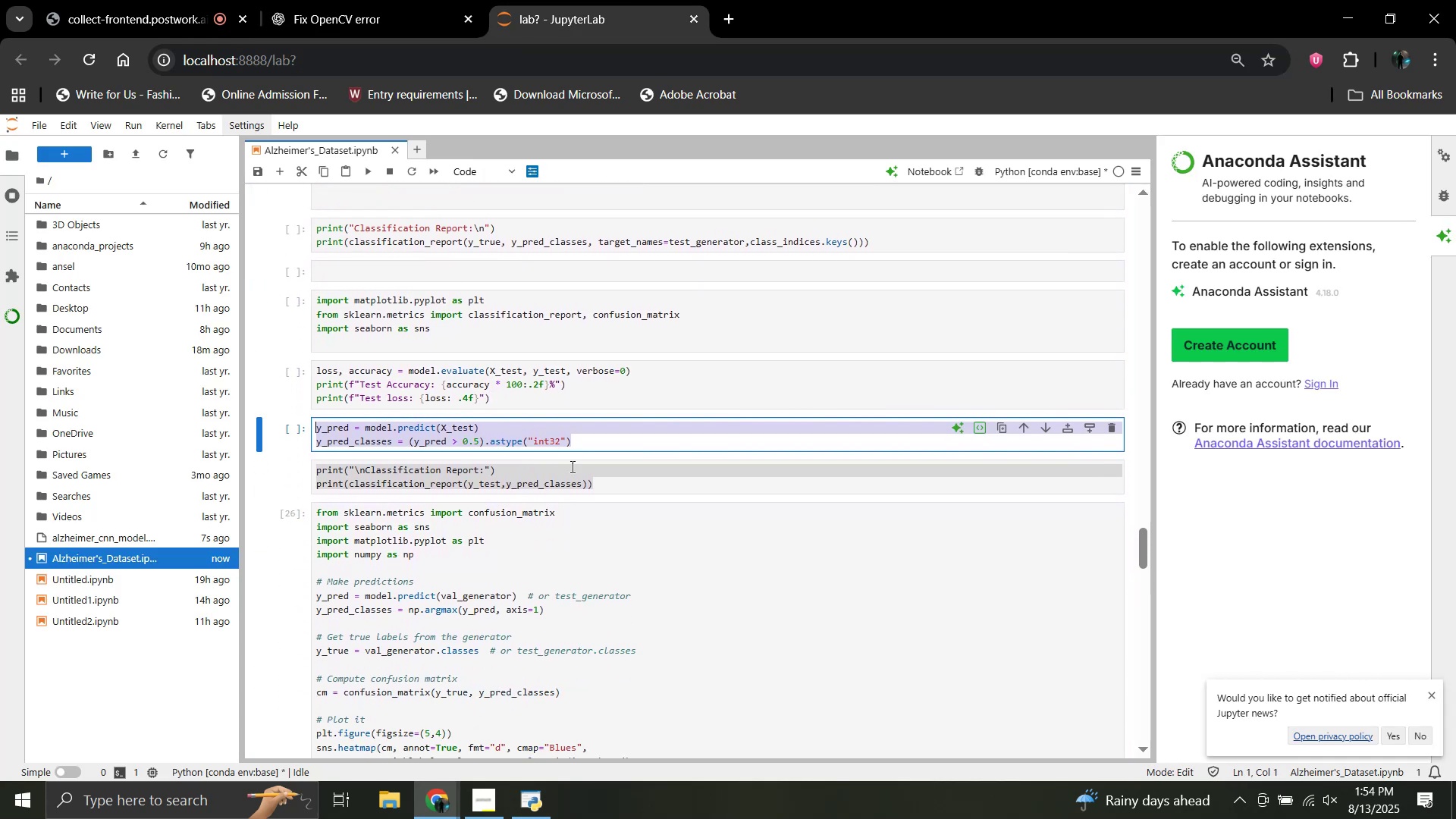 
left_click([585, 486])
 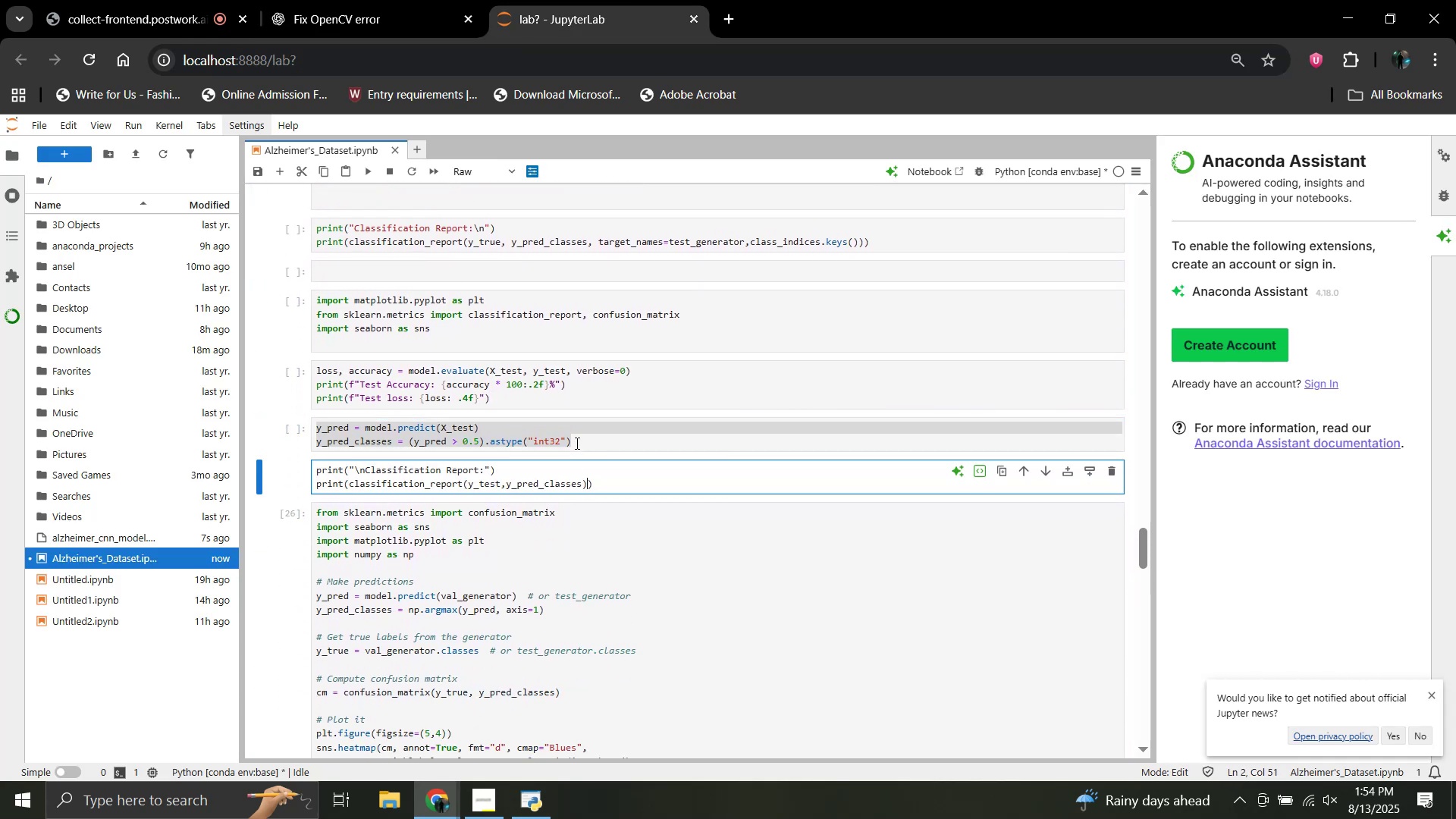 
left_click([572, 435])
 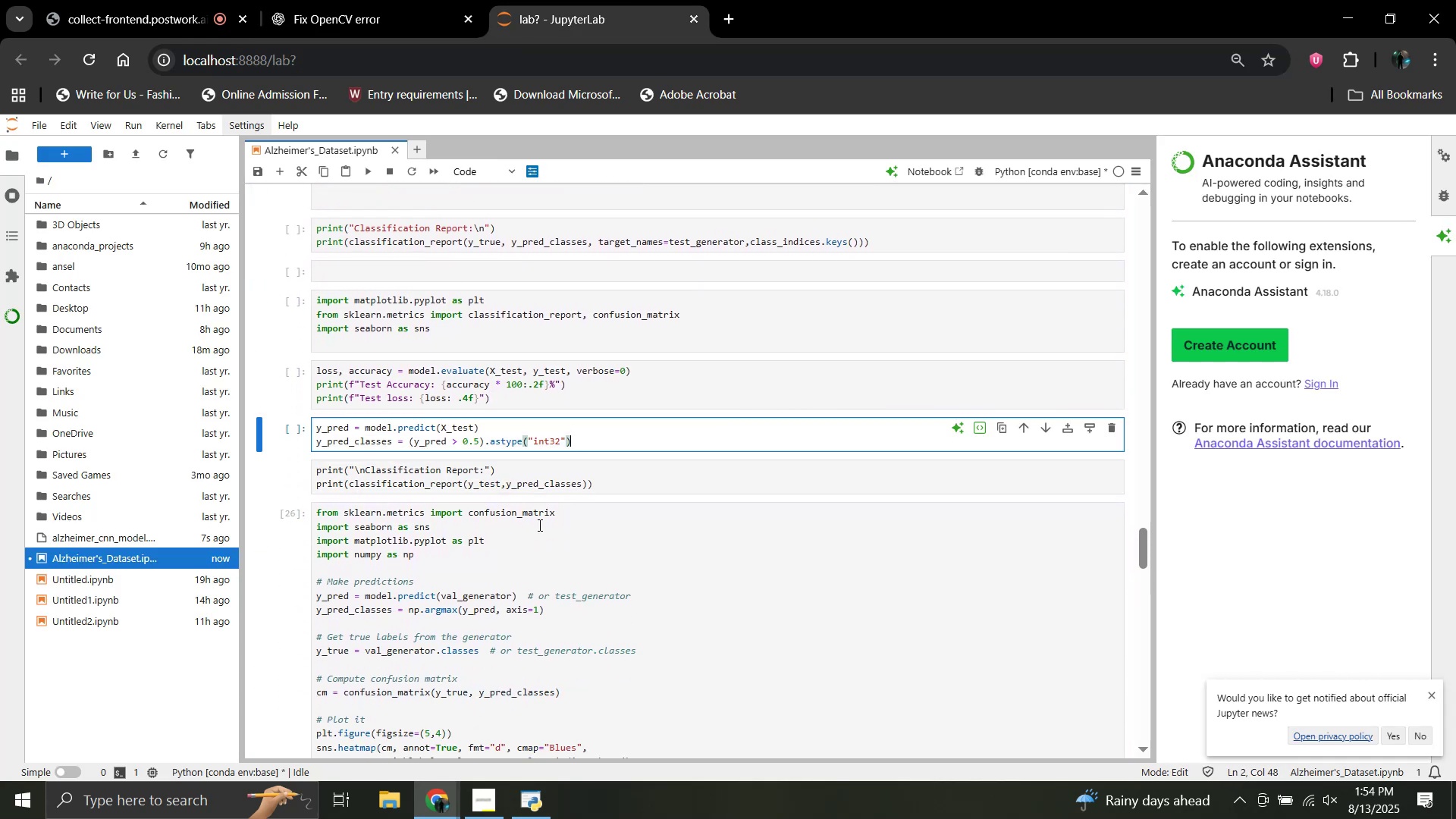 
scroll: coordinate [466, 490], scroll_direction: down, amount: 4.0
 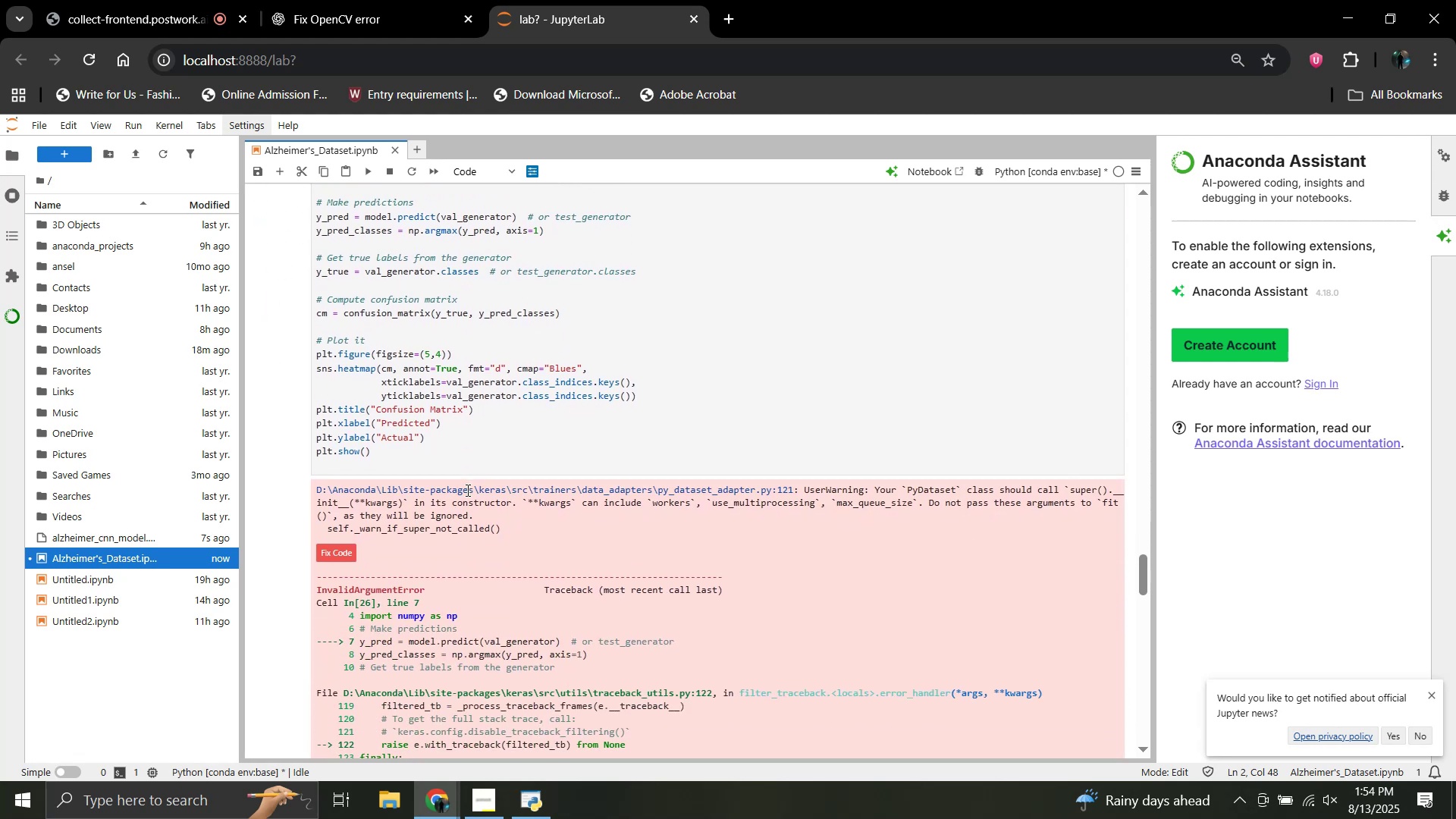 
scroll: coordinate [466, 490], scroll_direction: up, amount: 2.0
 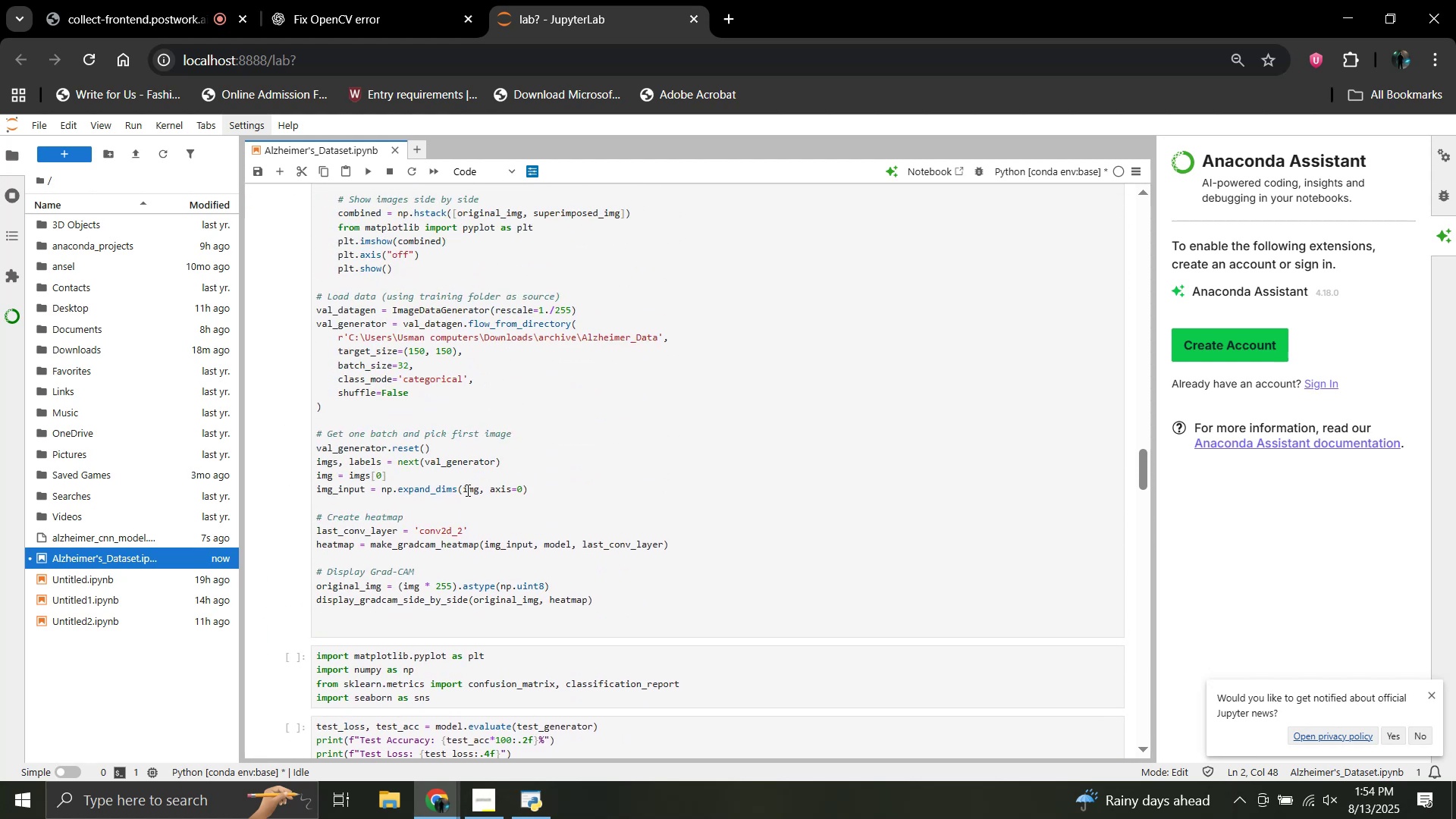 
scroll: coordinate [466, 490], scroll_direction: down, amount: 1.0
 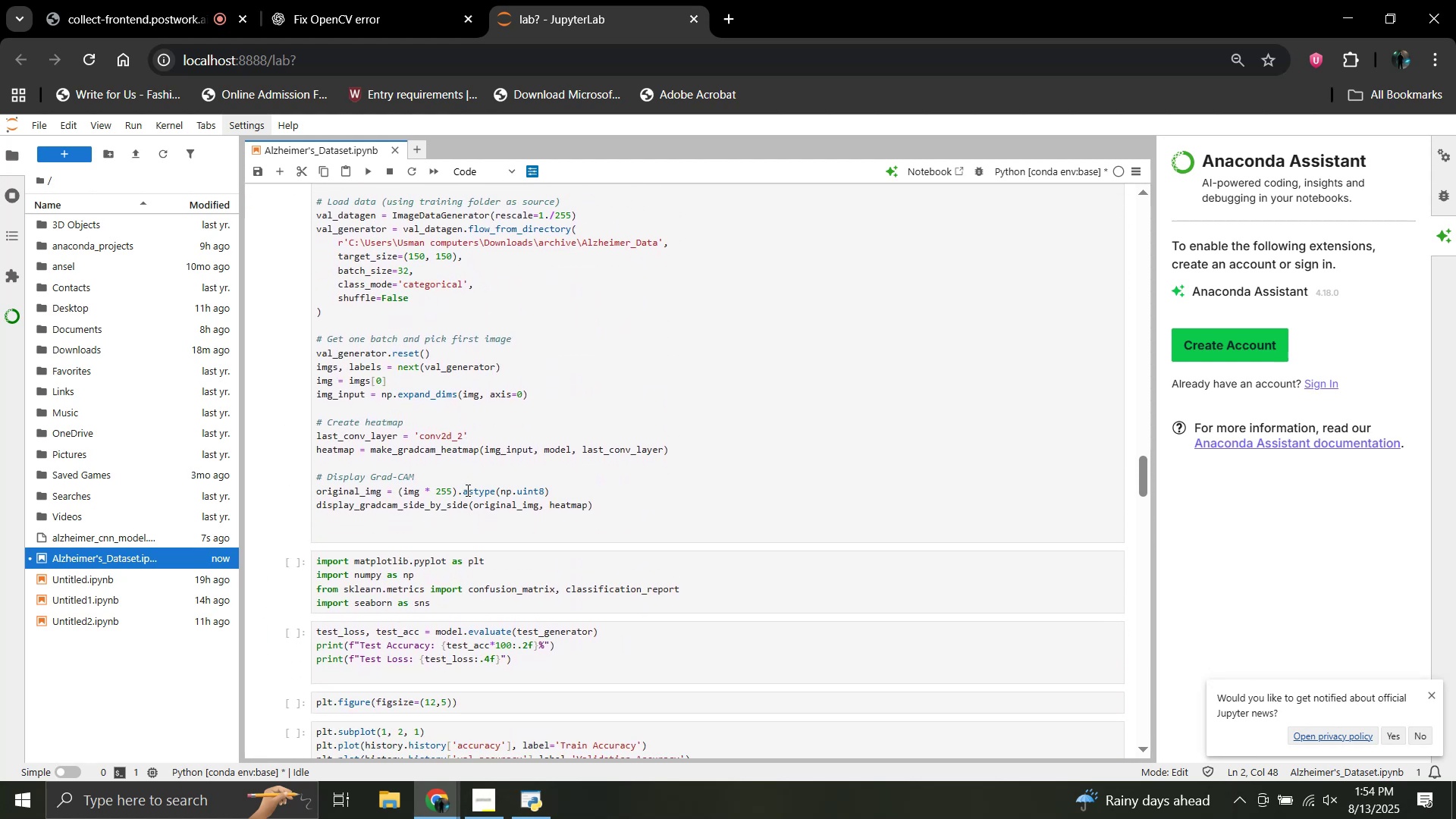 
scroll: coordinate [466, 490], scroll_direction: up, amount: 29.0
 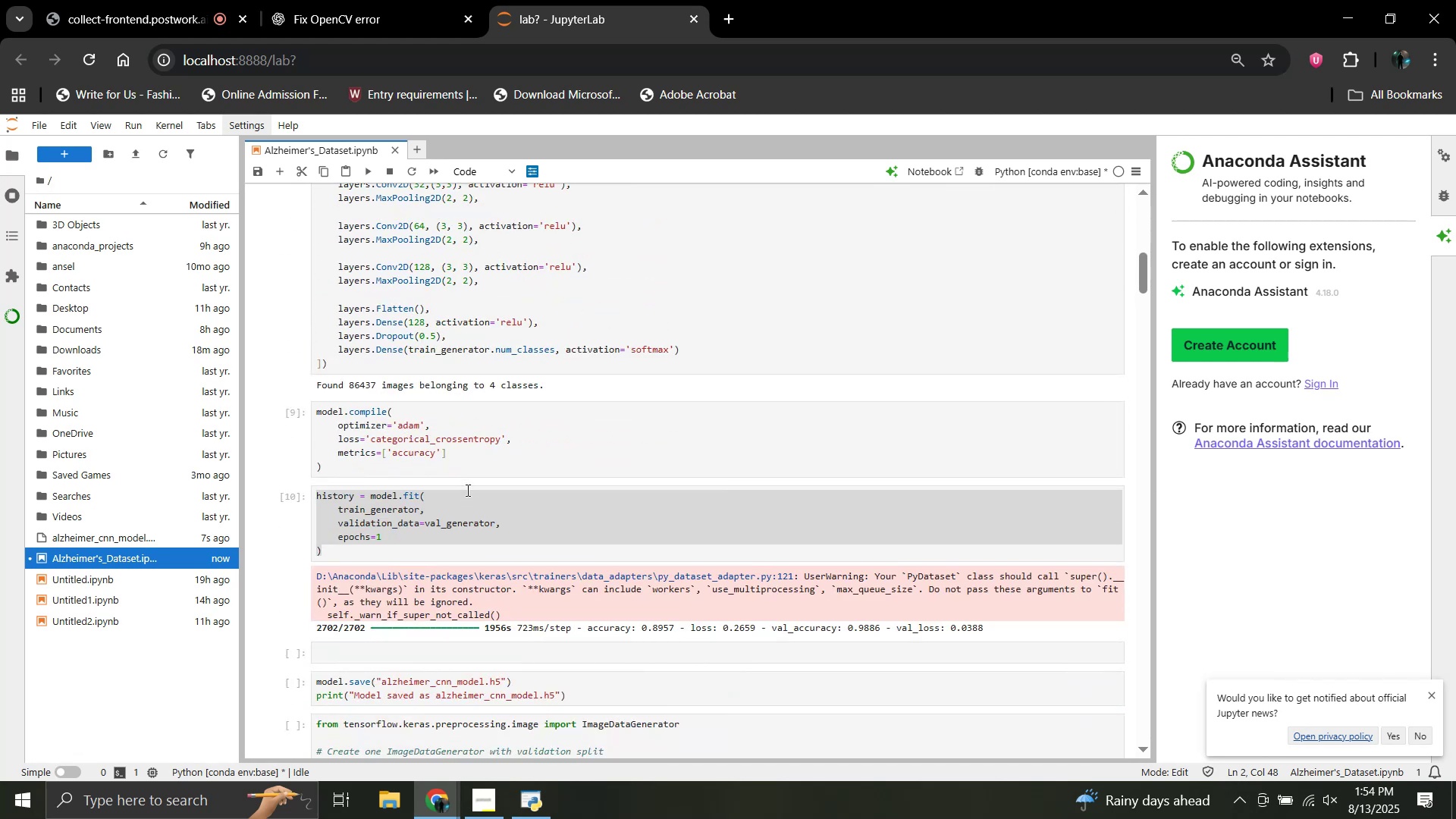 
scroll: coordinate [466, 490], scroll_direction: down, amount: 2.0
 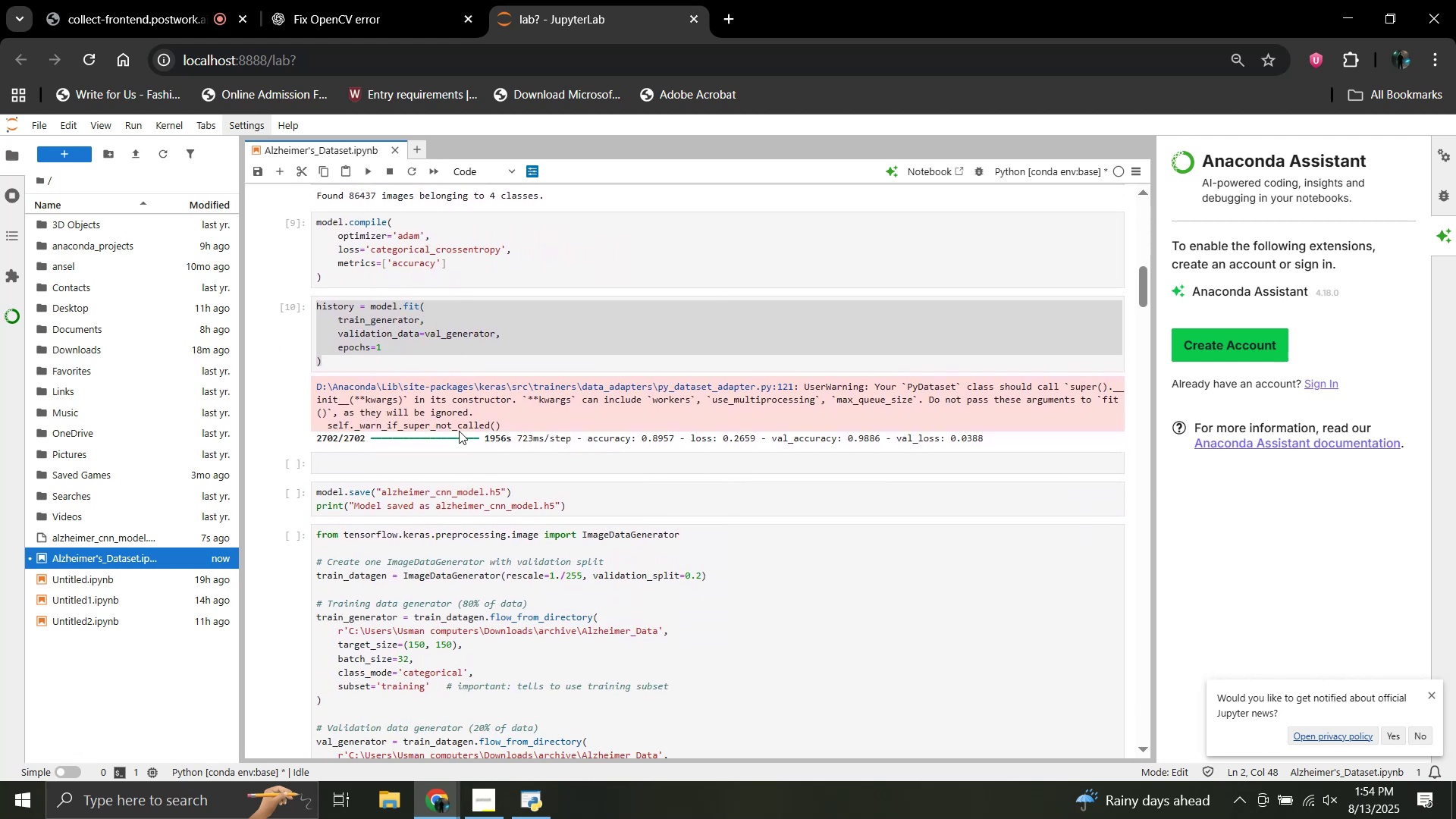 
left_click([449, 365])
 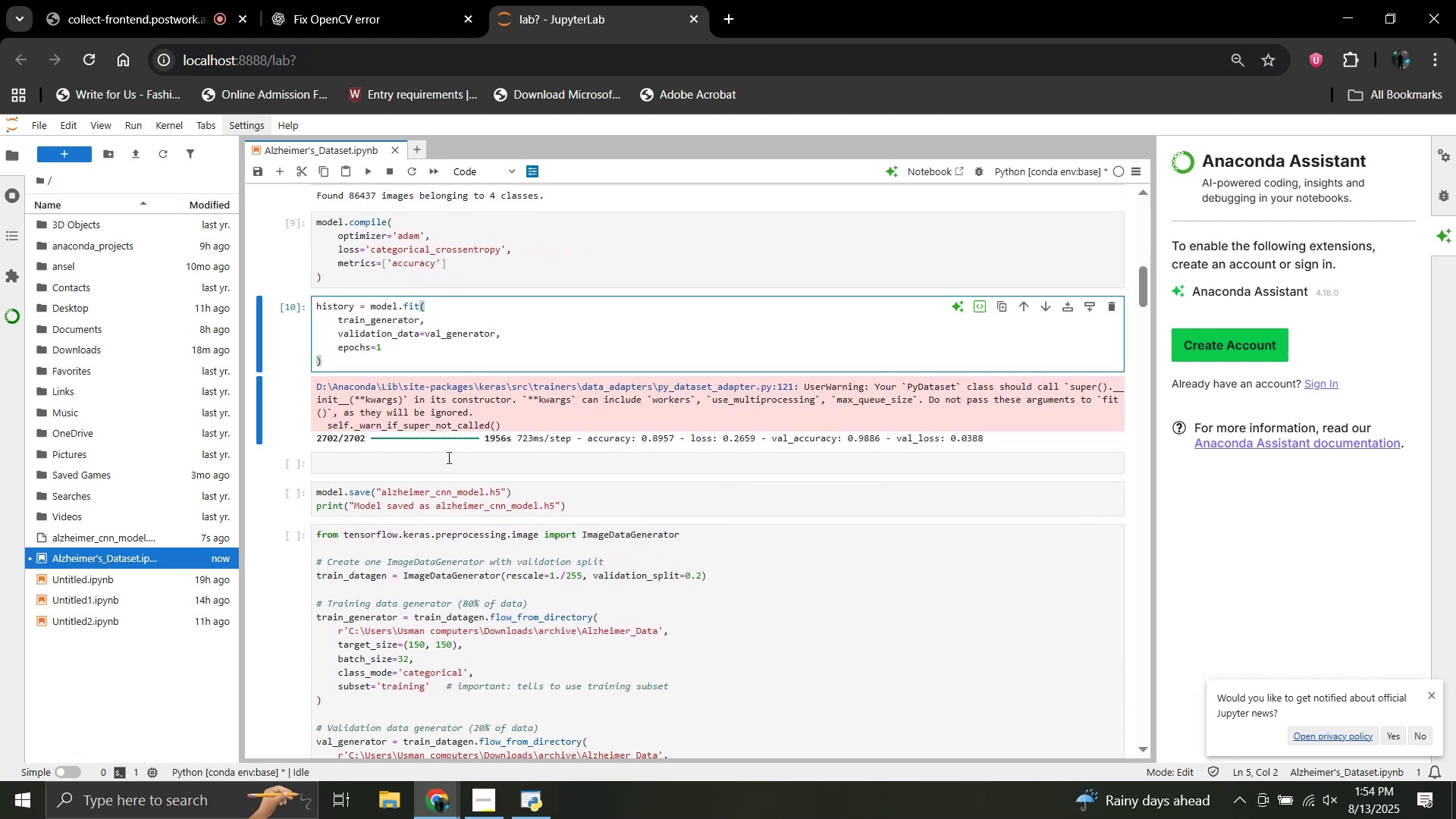 
left_click([447, 457])
 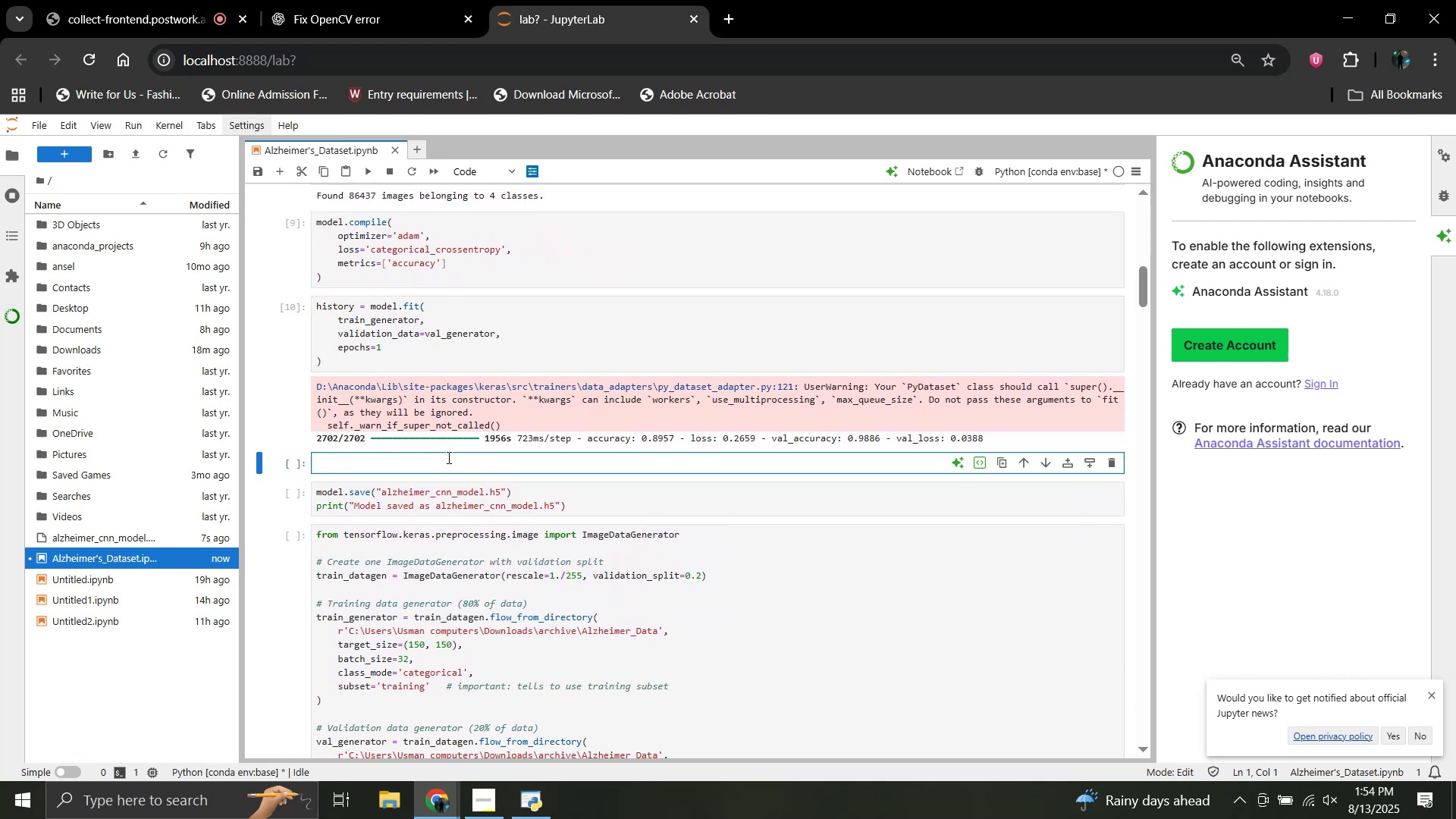 
key(Shift+Enter)
 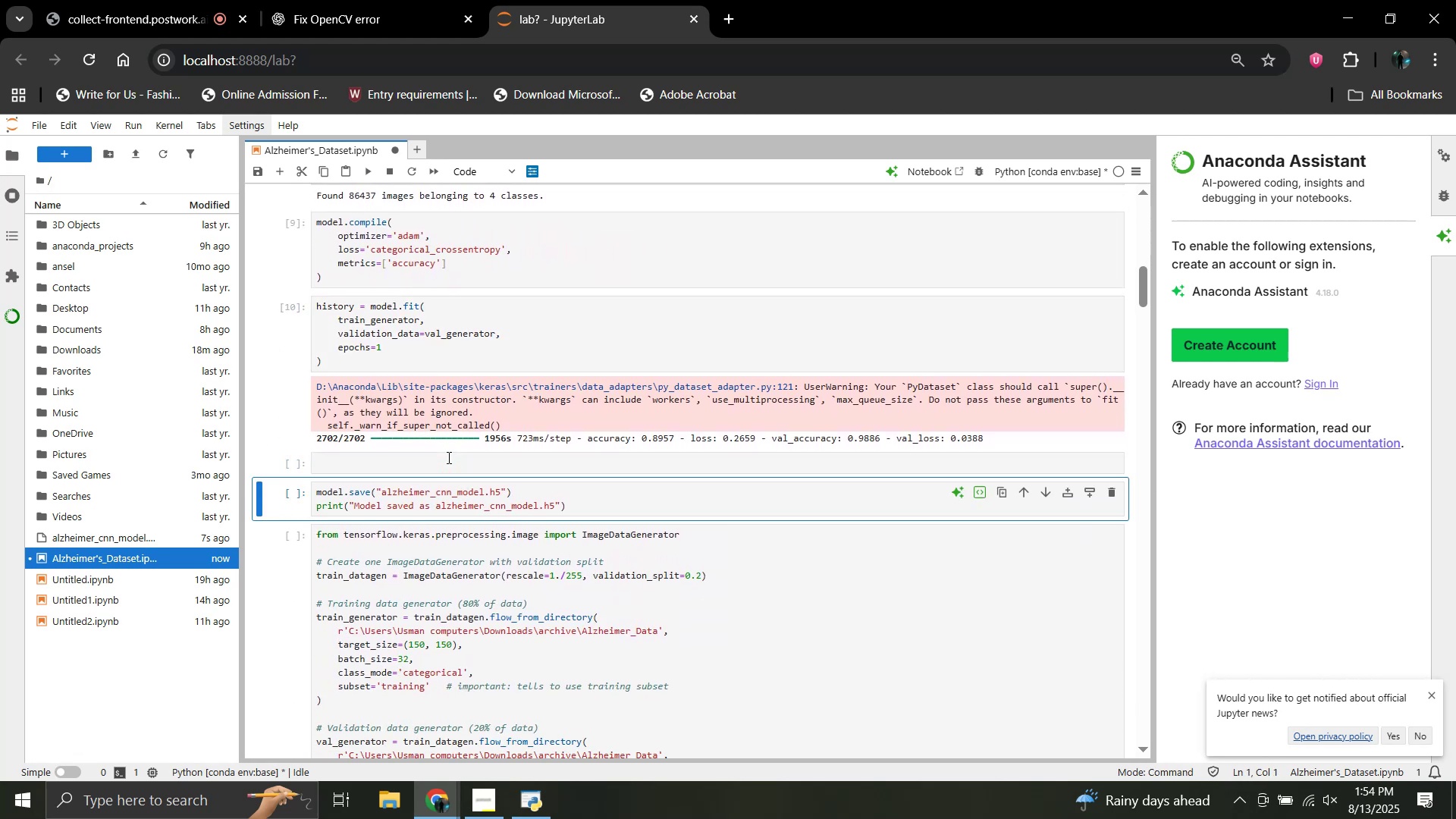 
key(Shift+Enter)
 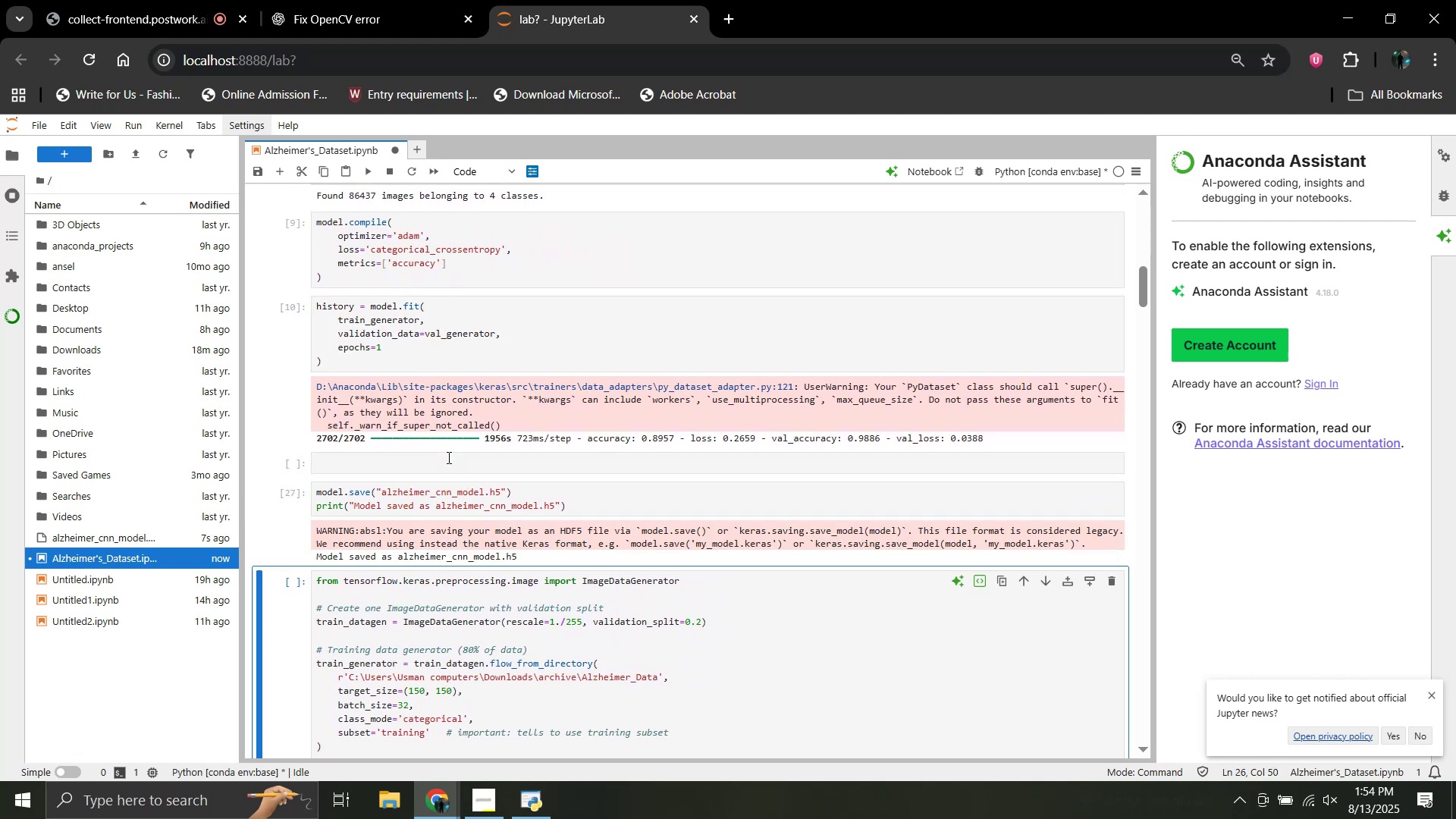 
key(Shift+Enter)
 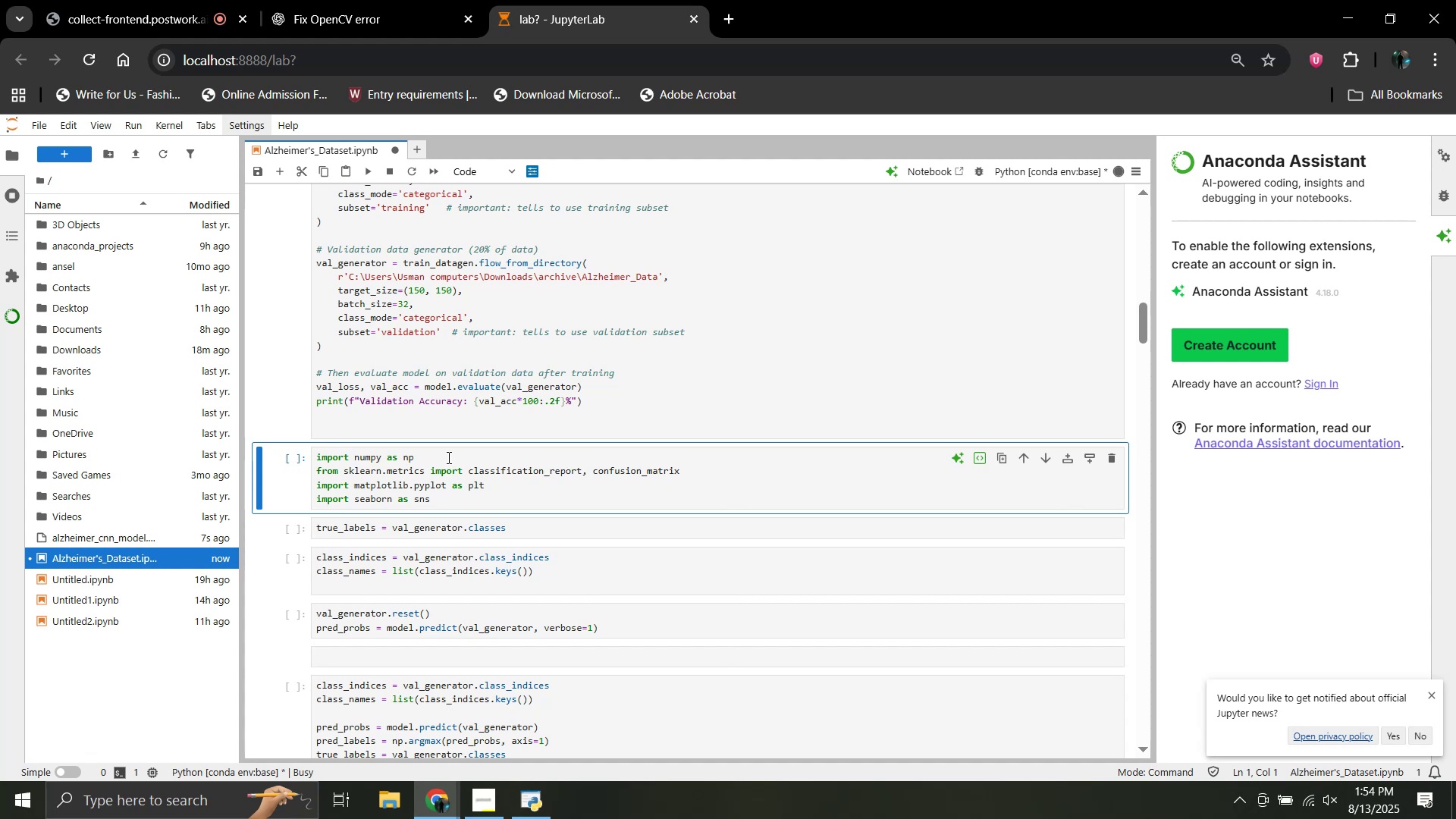 
key(Shift+Enter)
 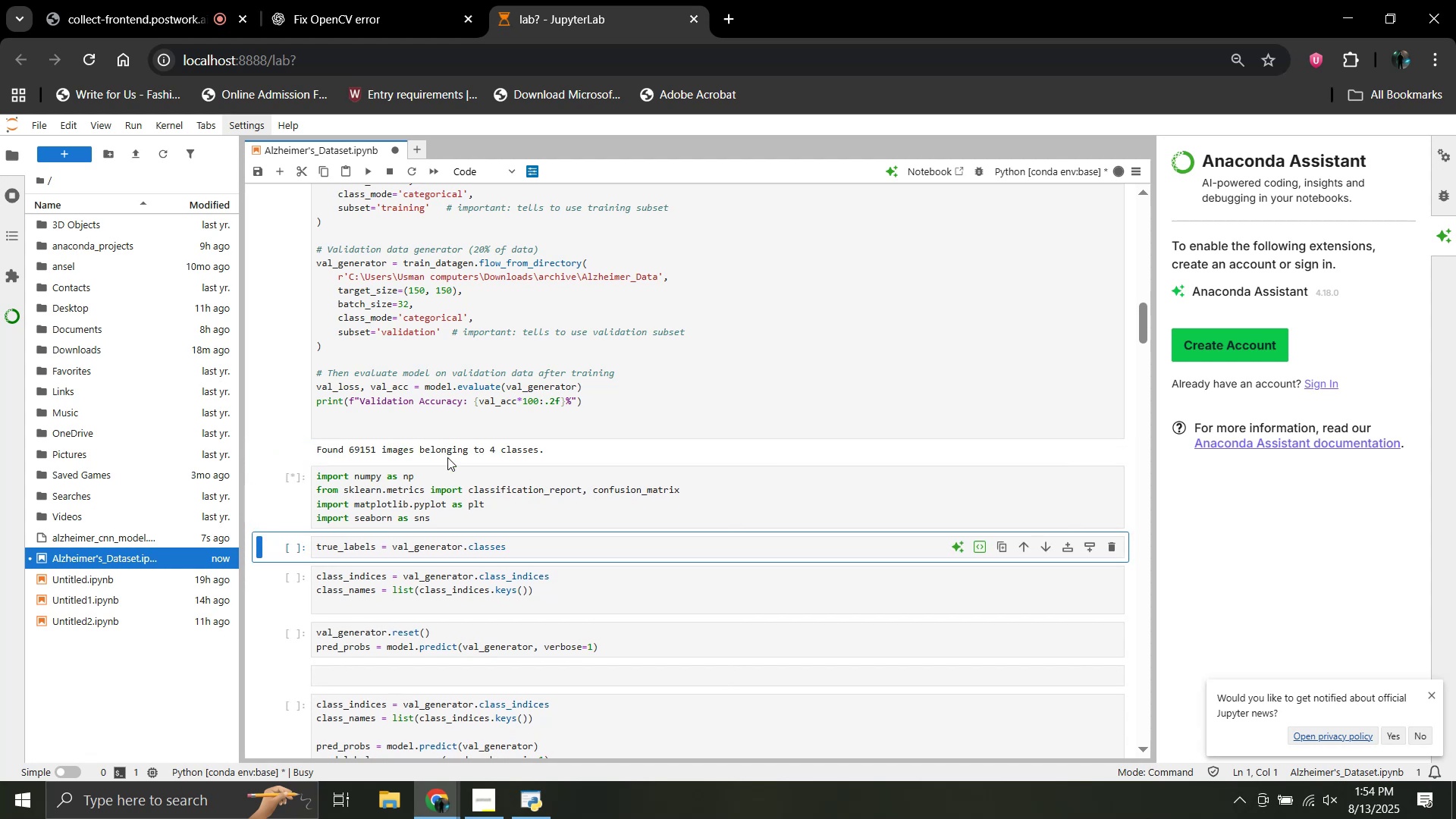 
key(Shift+Enter)
 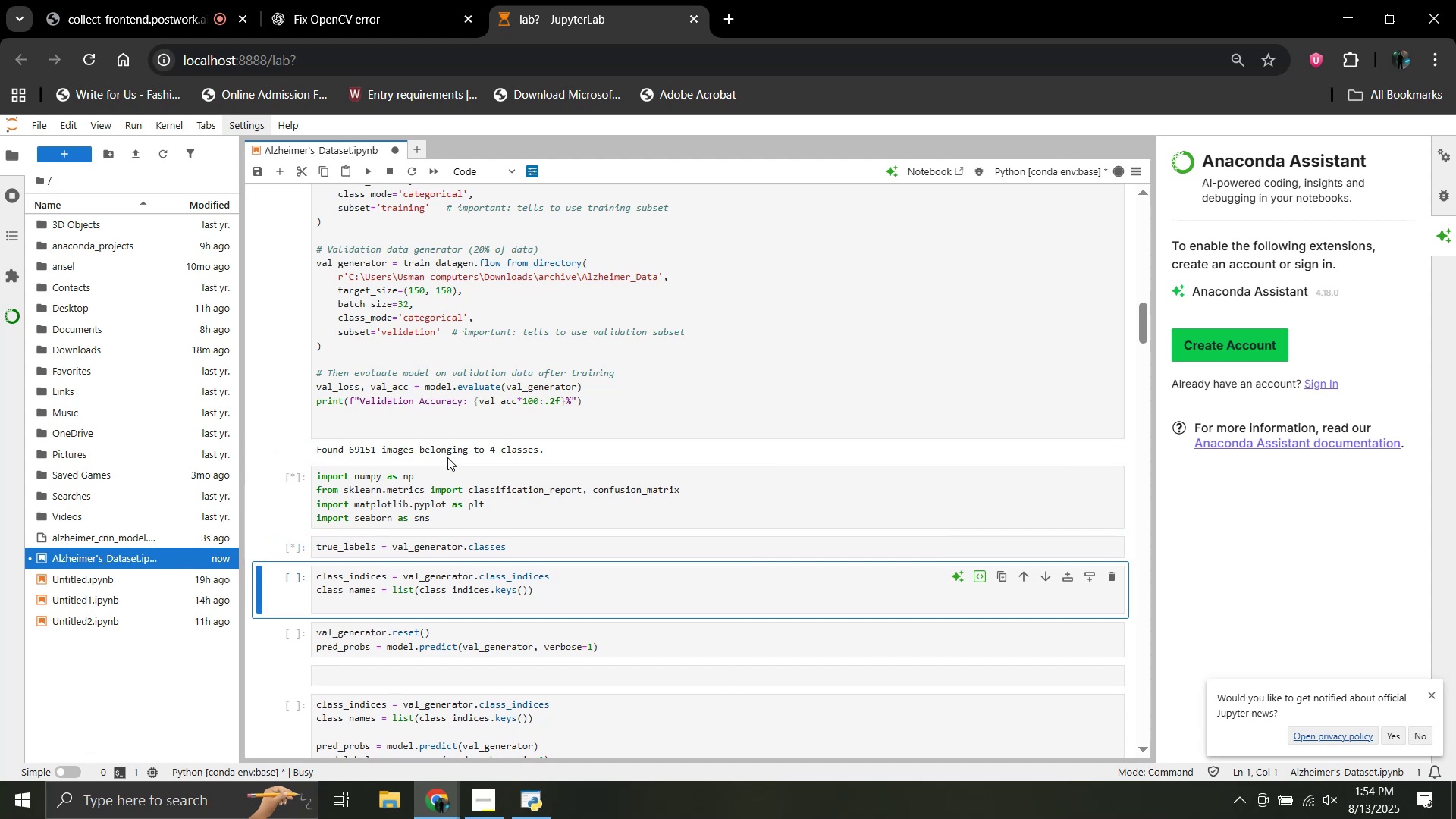 
key(Shift+Enter)
 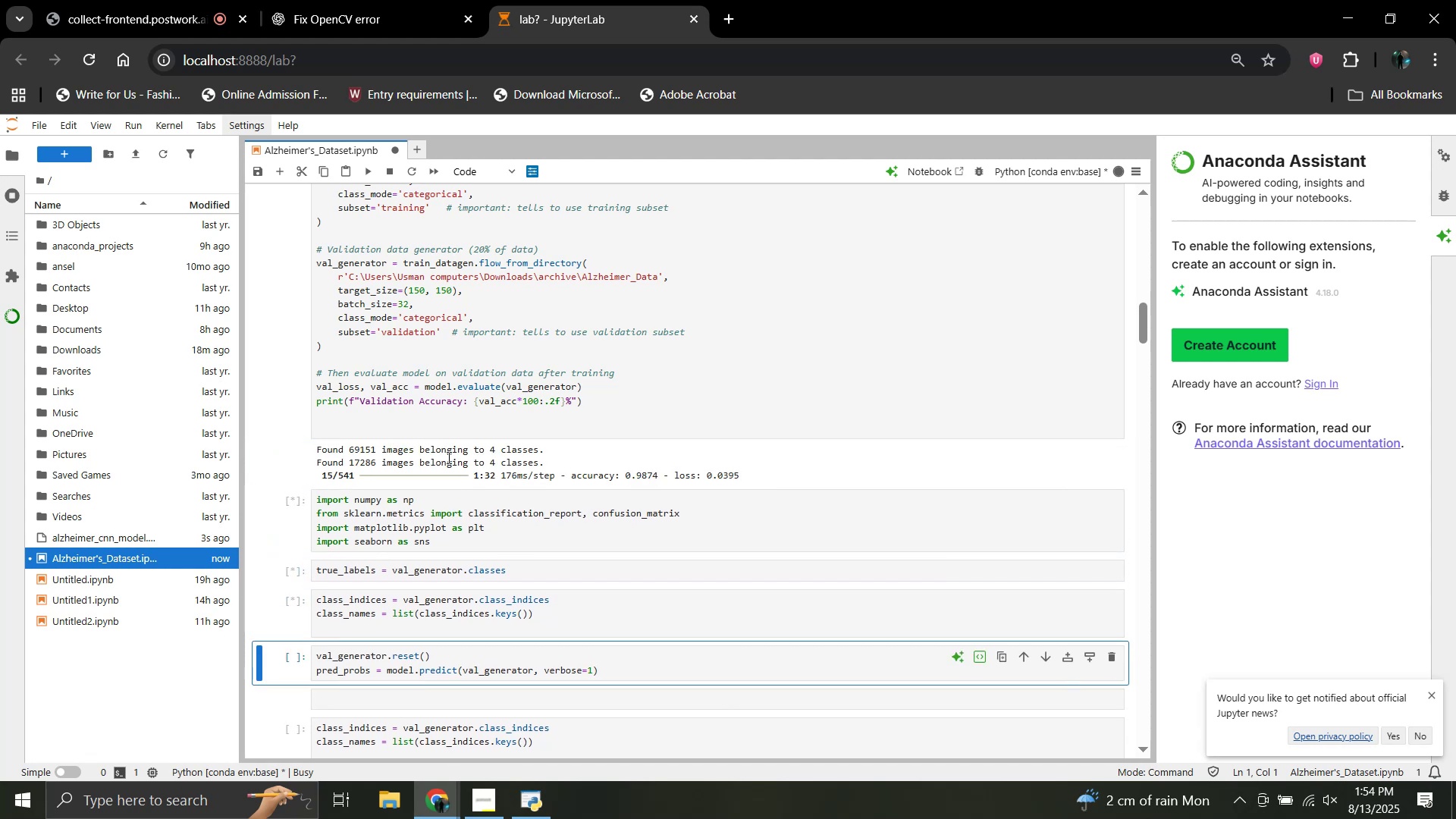 
left_click([636, 425])
 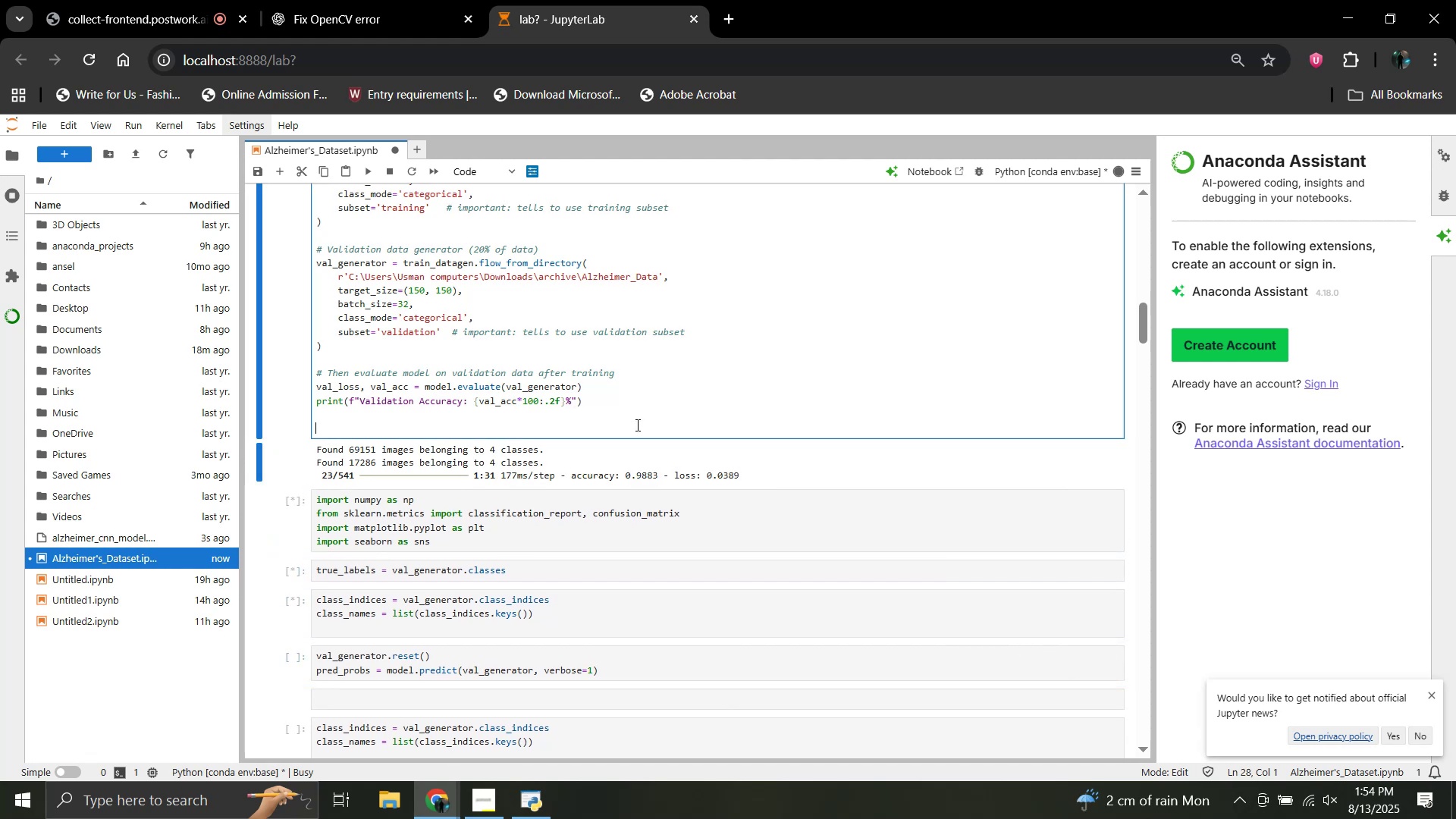 
scroll: coordinate [636, 425], scroll_direction: up, amount: 6.0
 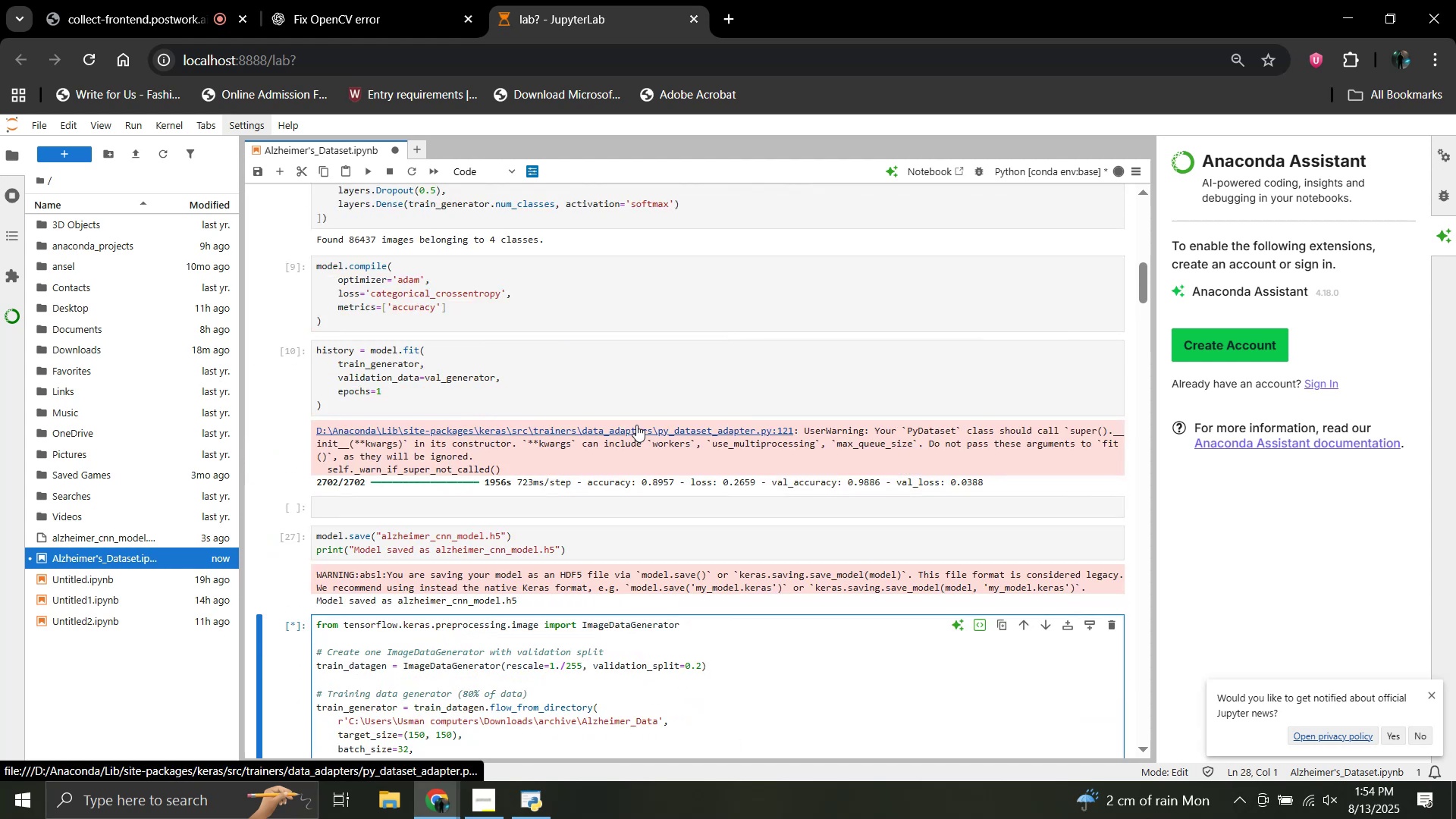 
scroll: coordinate [636, 425], scroll_direction: down, amount: 5.0
 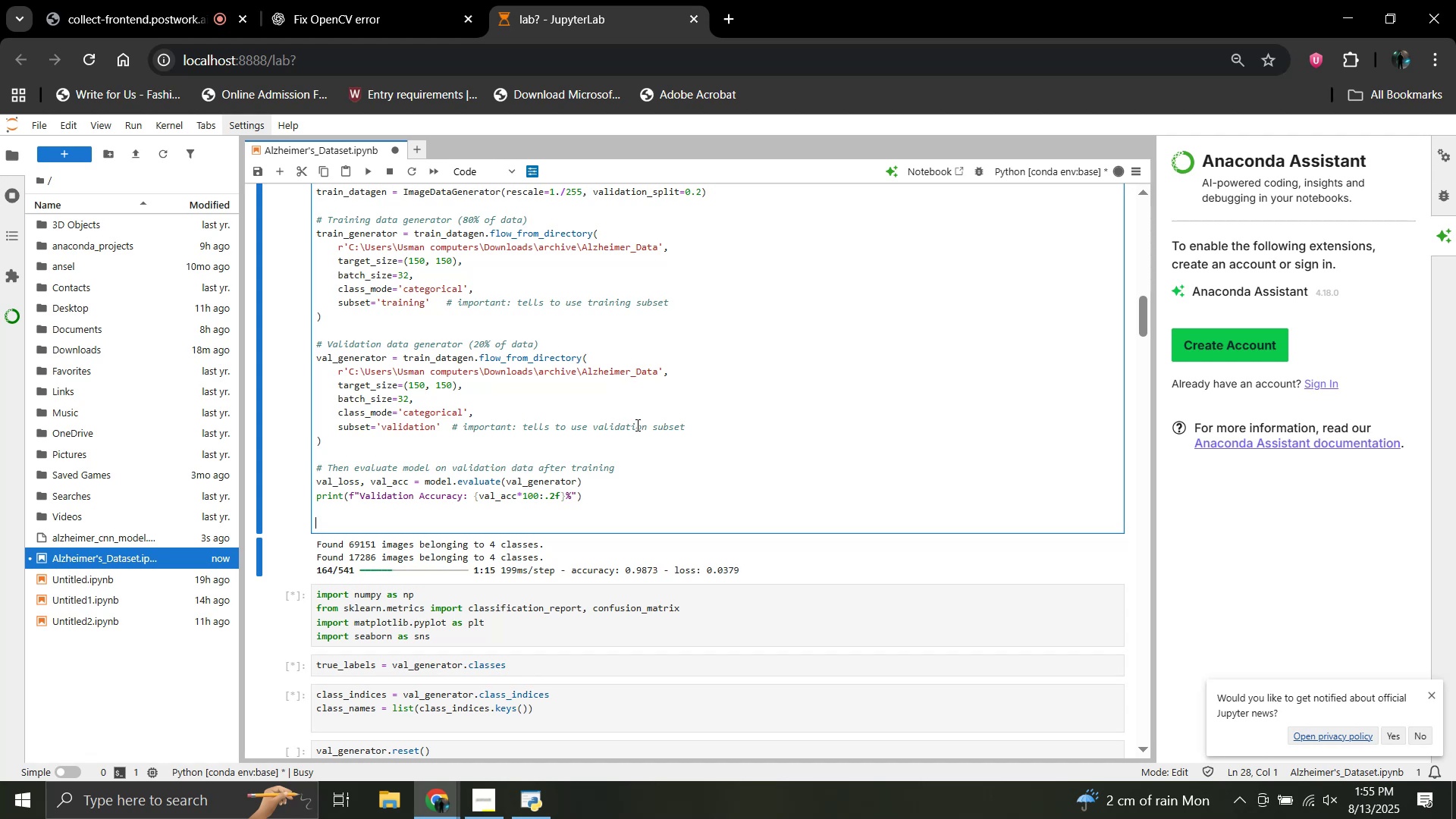 
wait(28.34)
 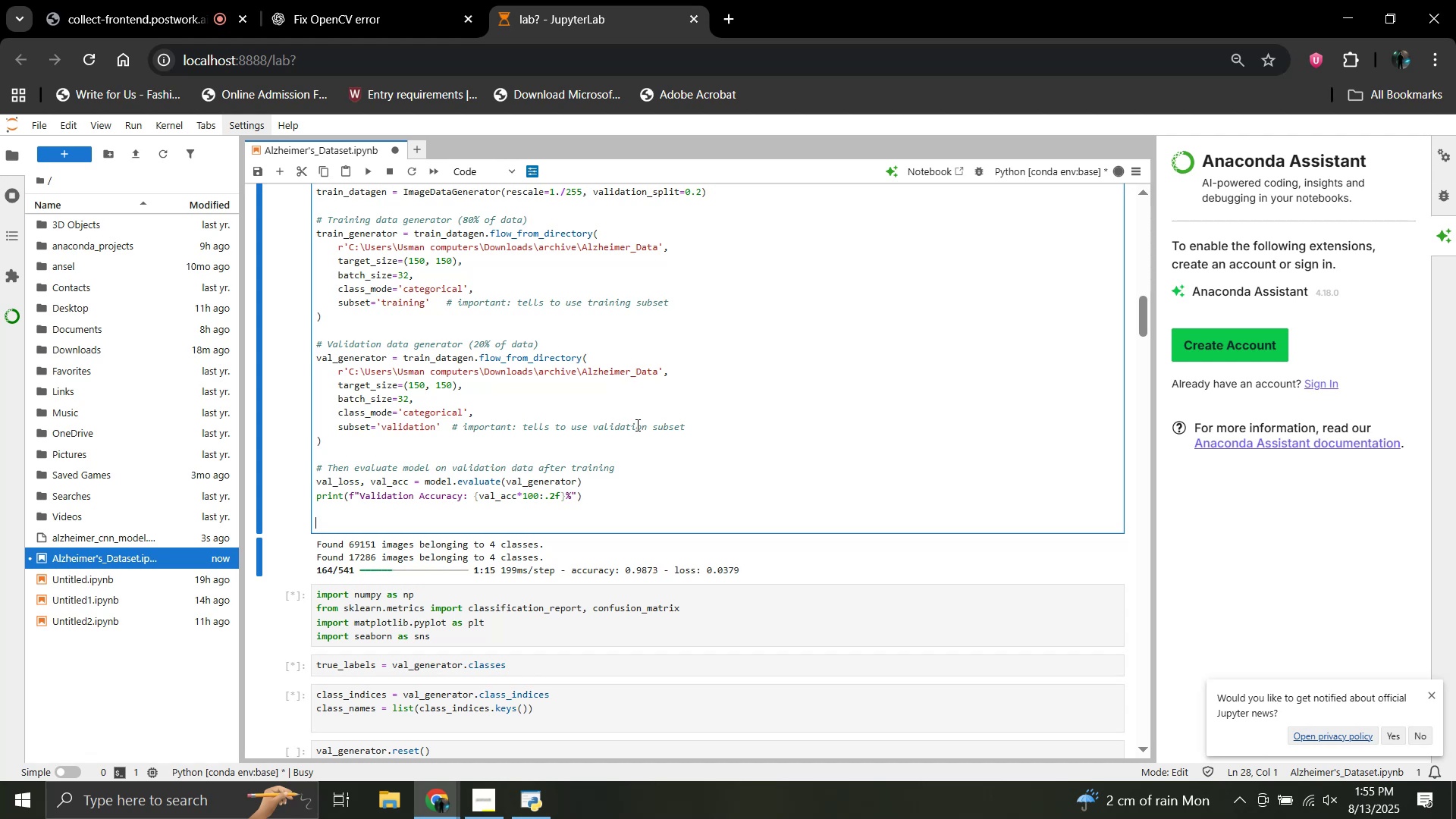 
scroll: coordinate [524, 528], scroll_direction: down, amount: 47.0
 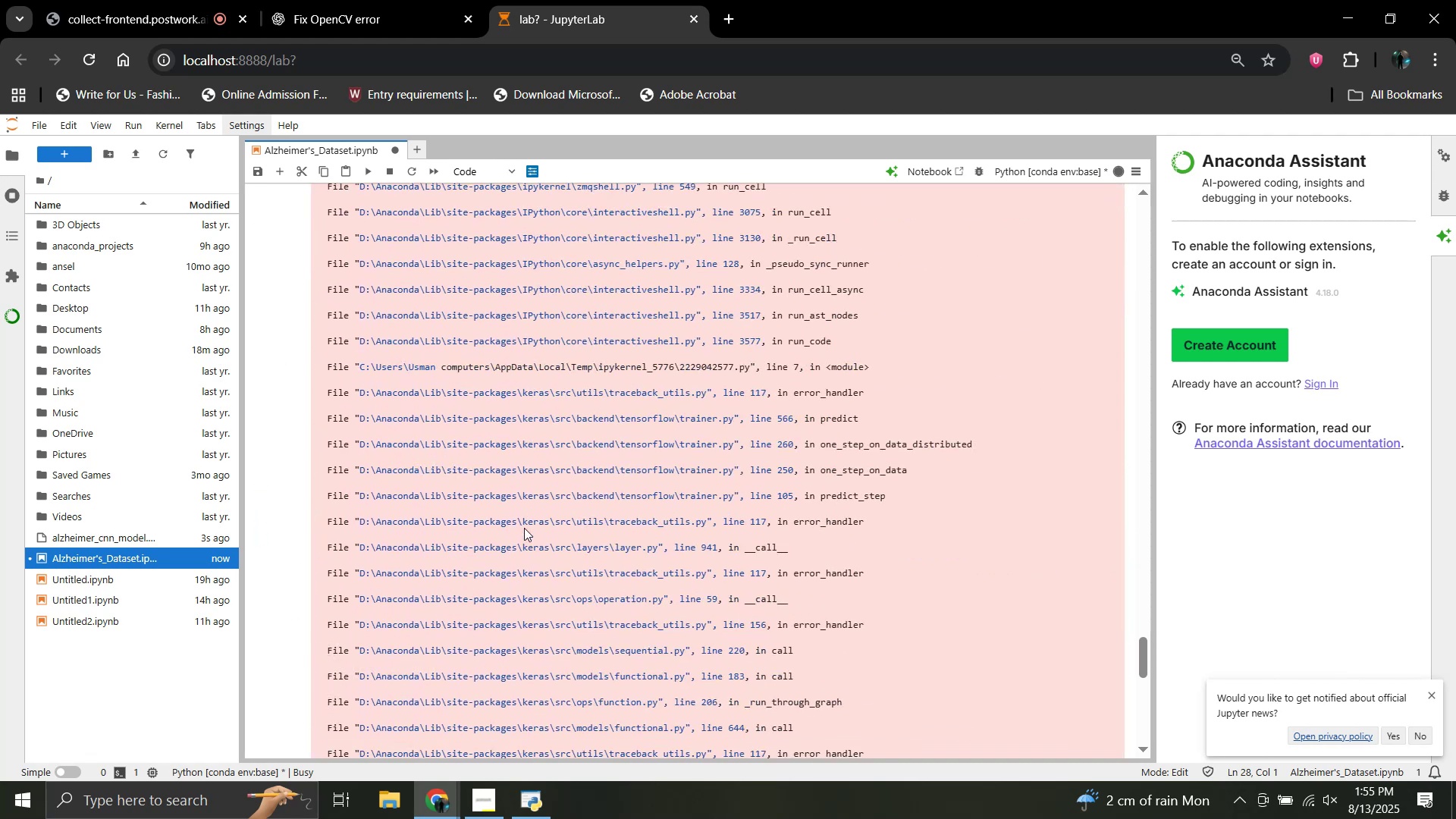 
scroll: coordinate [524, 528], scroll_direction: up, amount: 1.0
 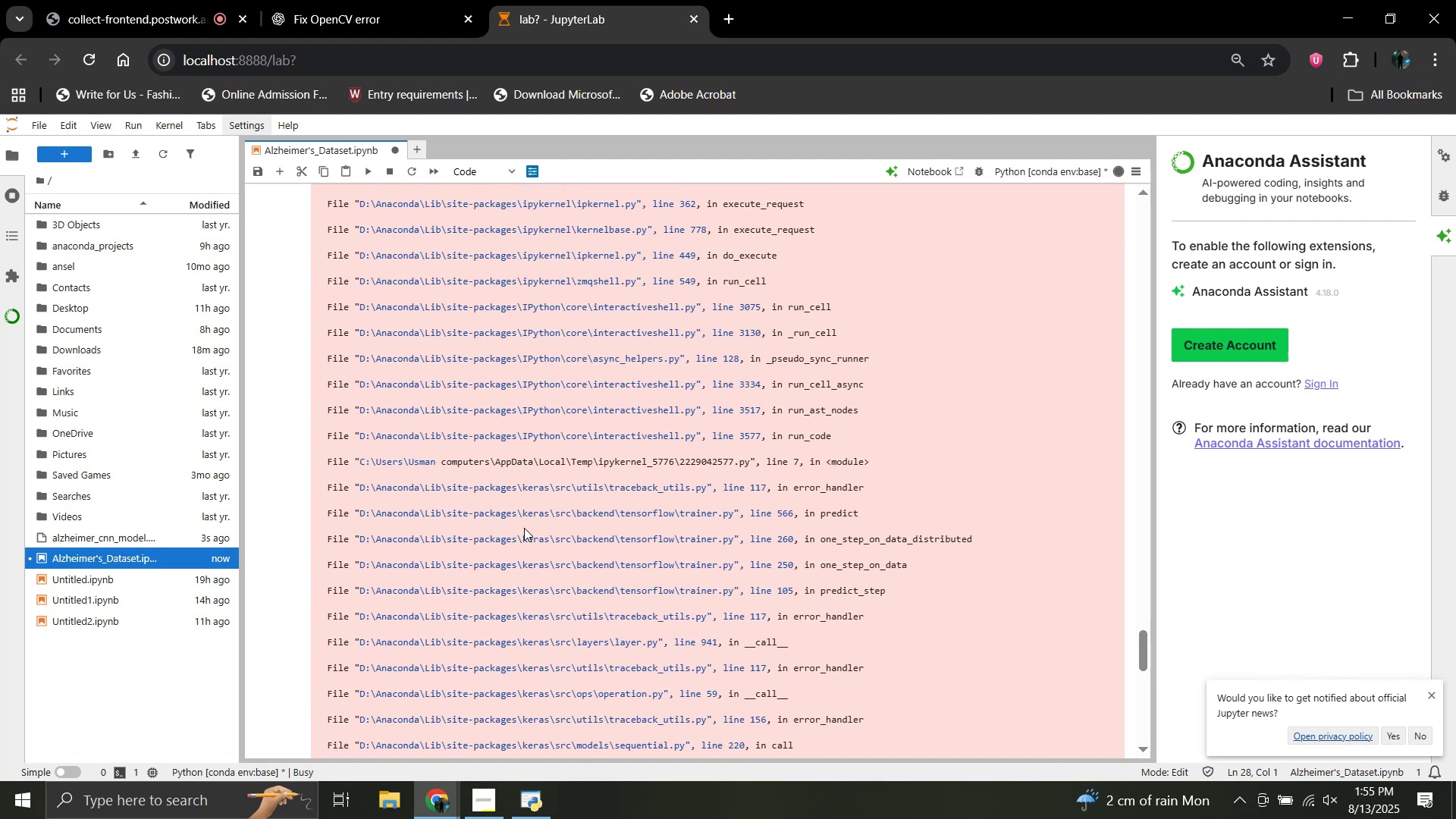 
wait(7.05)
 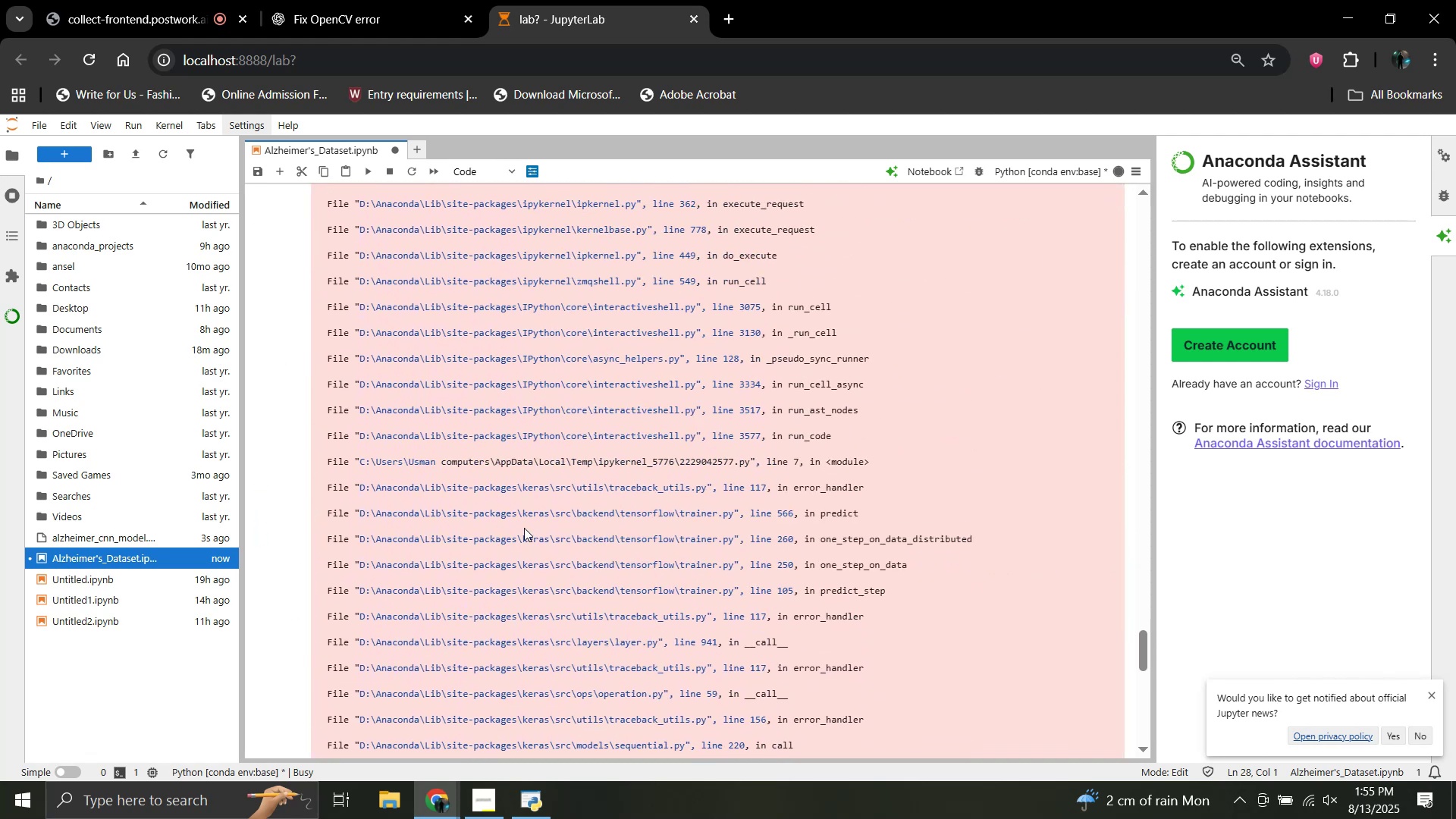 
scroll: coordinate [524, 528], scroll_direction: up, amount: 20.0
 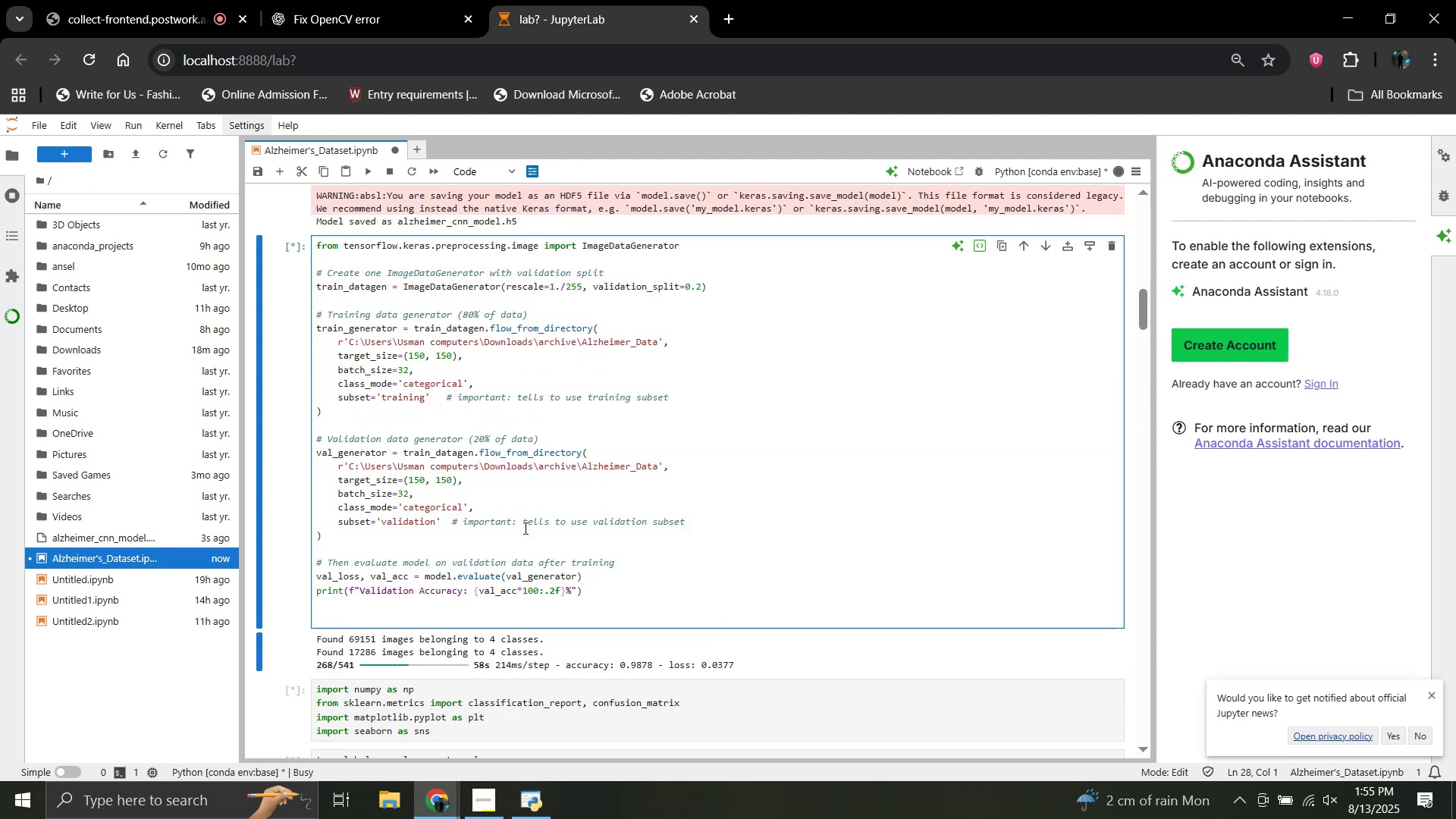 
scroll: coordinate [524, 528], scroll_direction: down, amount: 2.0
 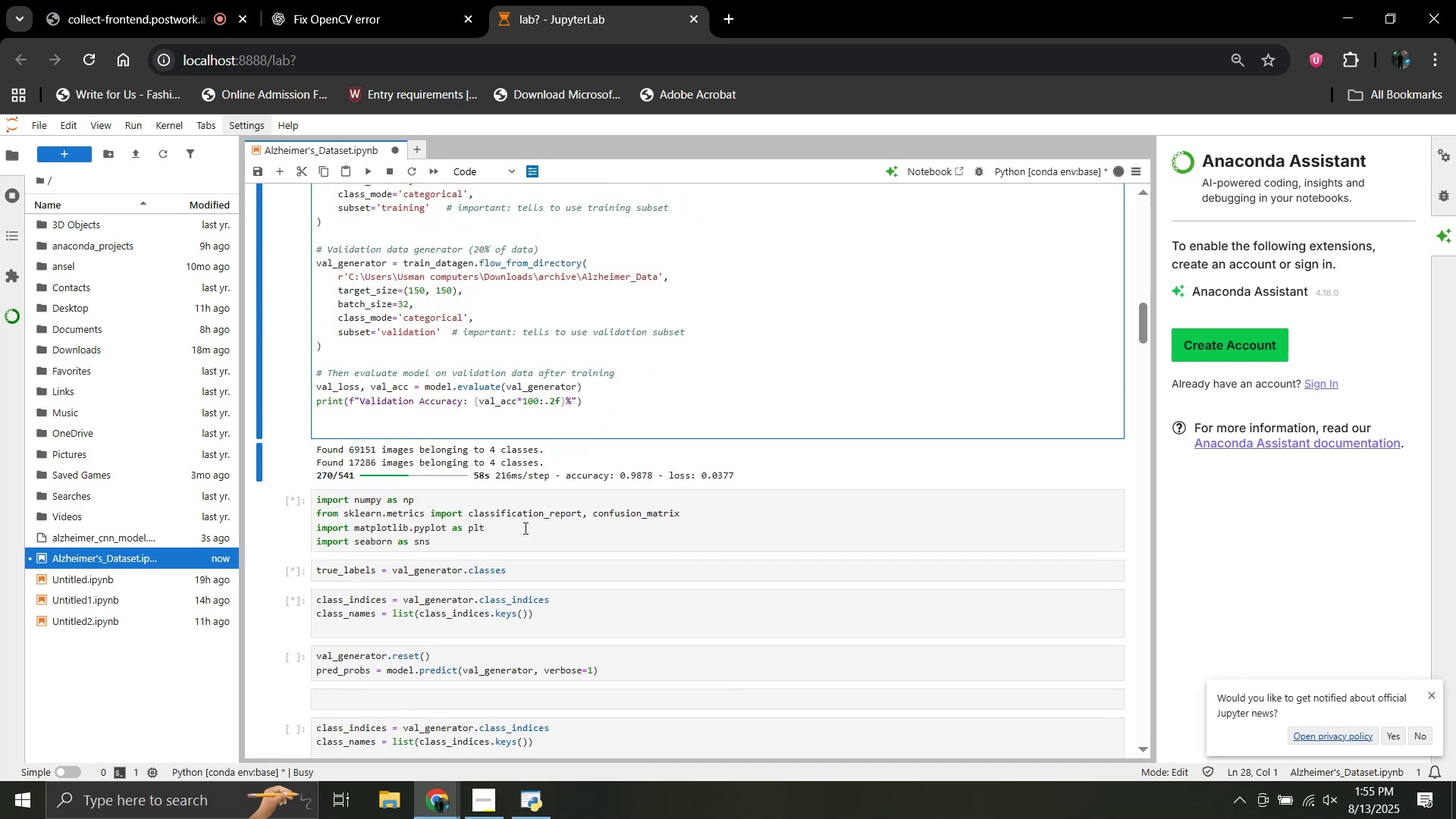 
scroll: coordinate [524, 528], scroll_direction: up, amount: 2.0
 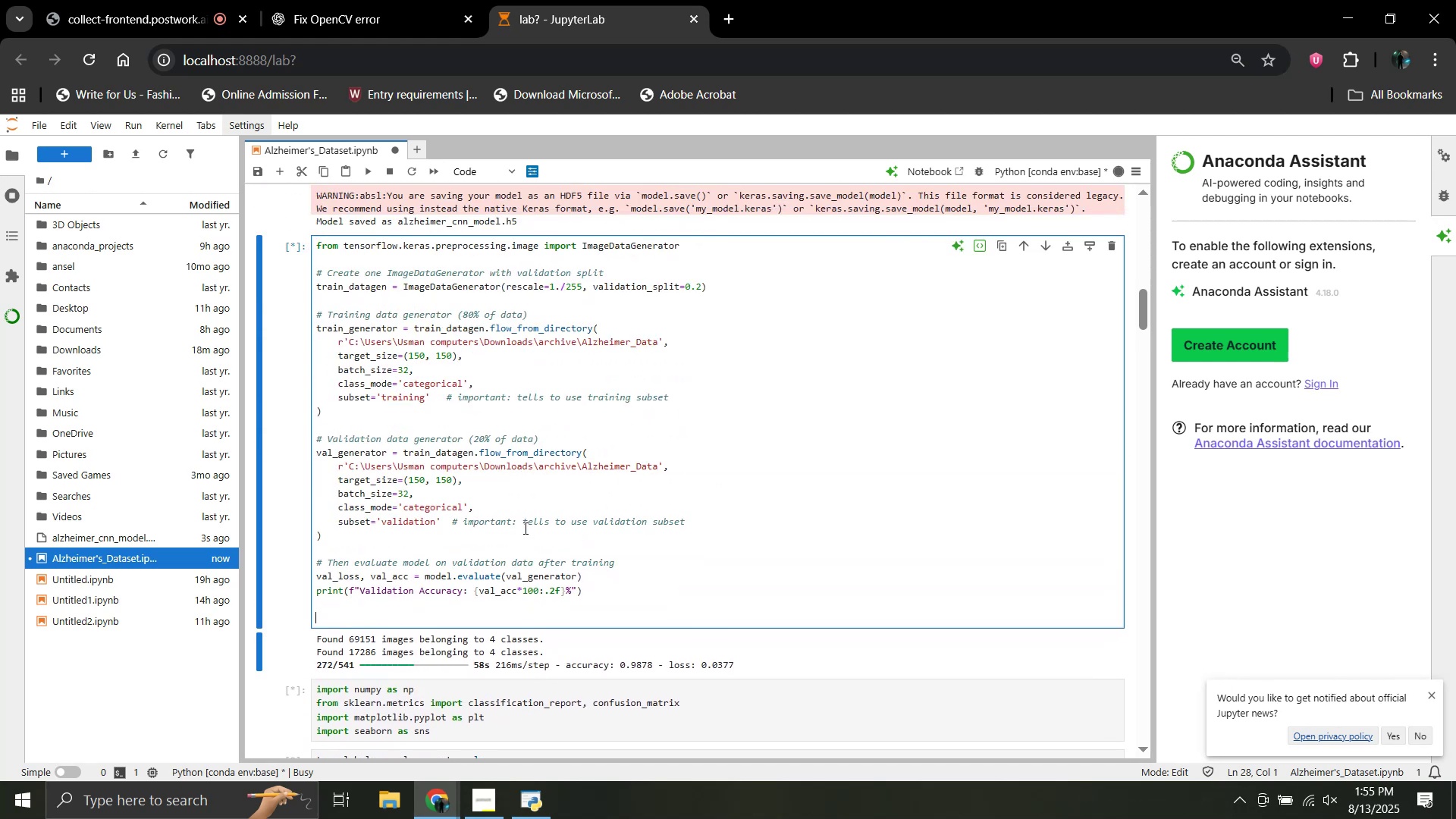 
scroll: coordinate [524, 528], scroll_direction: none, amount: 0.0
 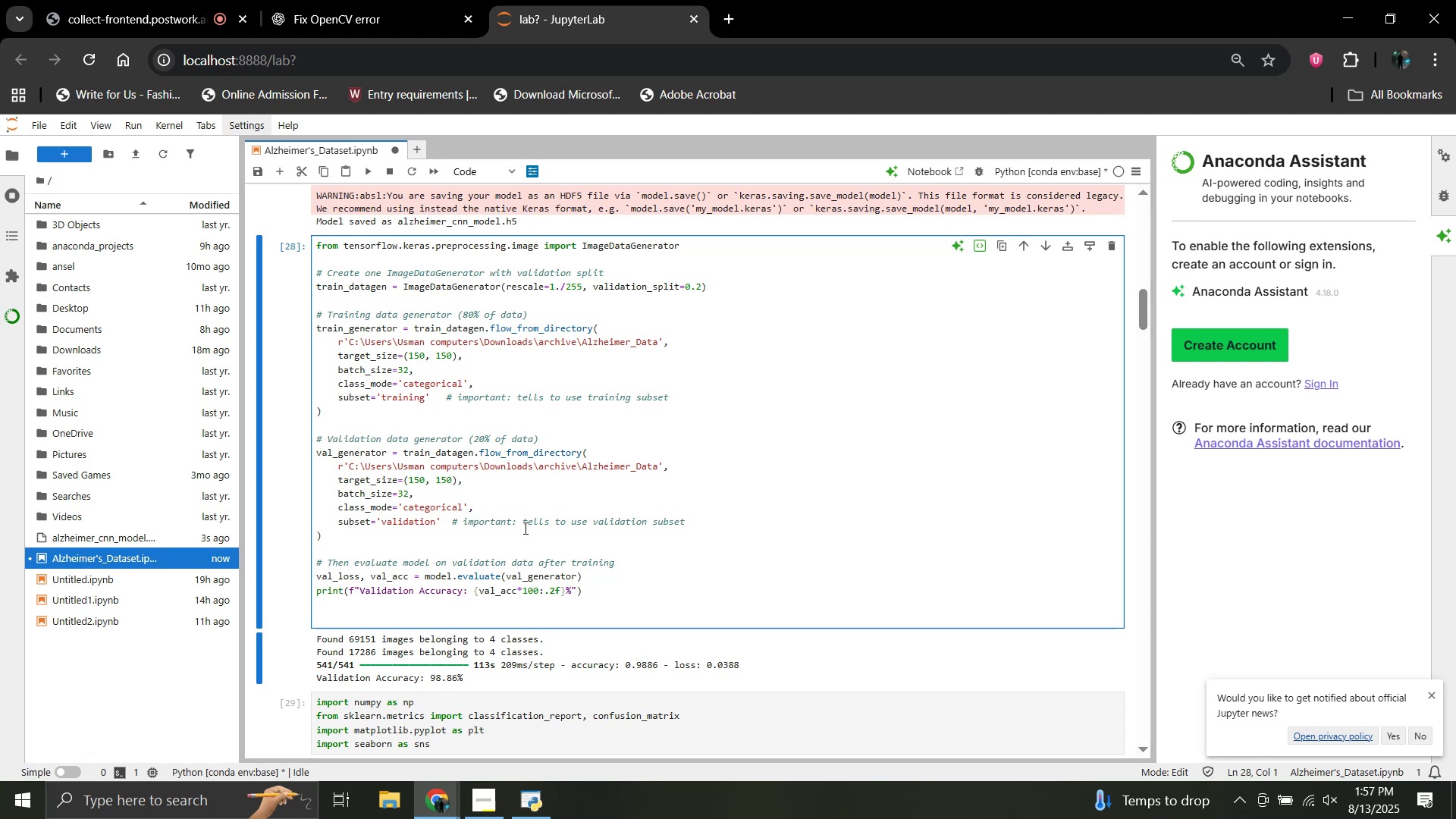 
wait(142.99)
 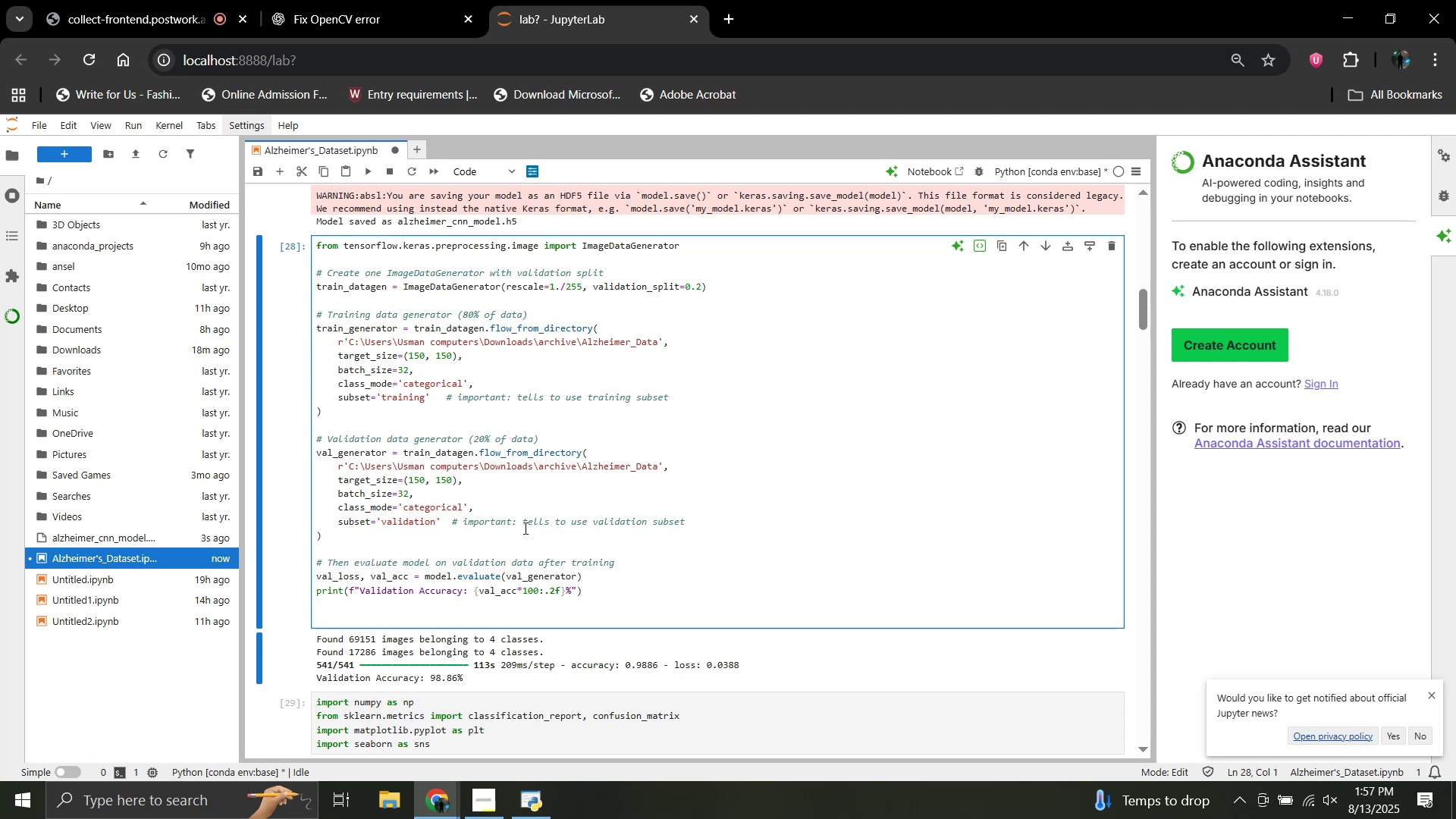 
scroll: coordinate [520, 525], scroll_direction: down, amount: 1.0
 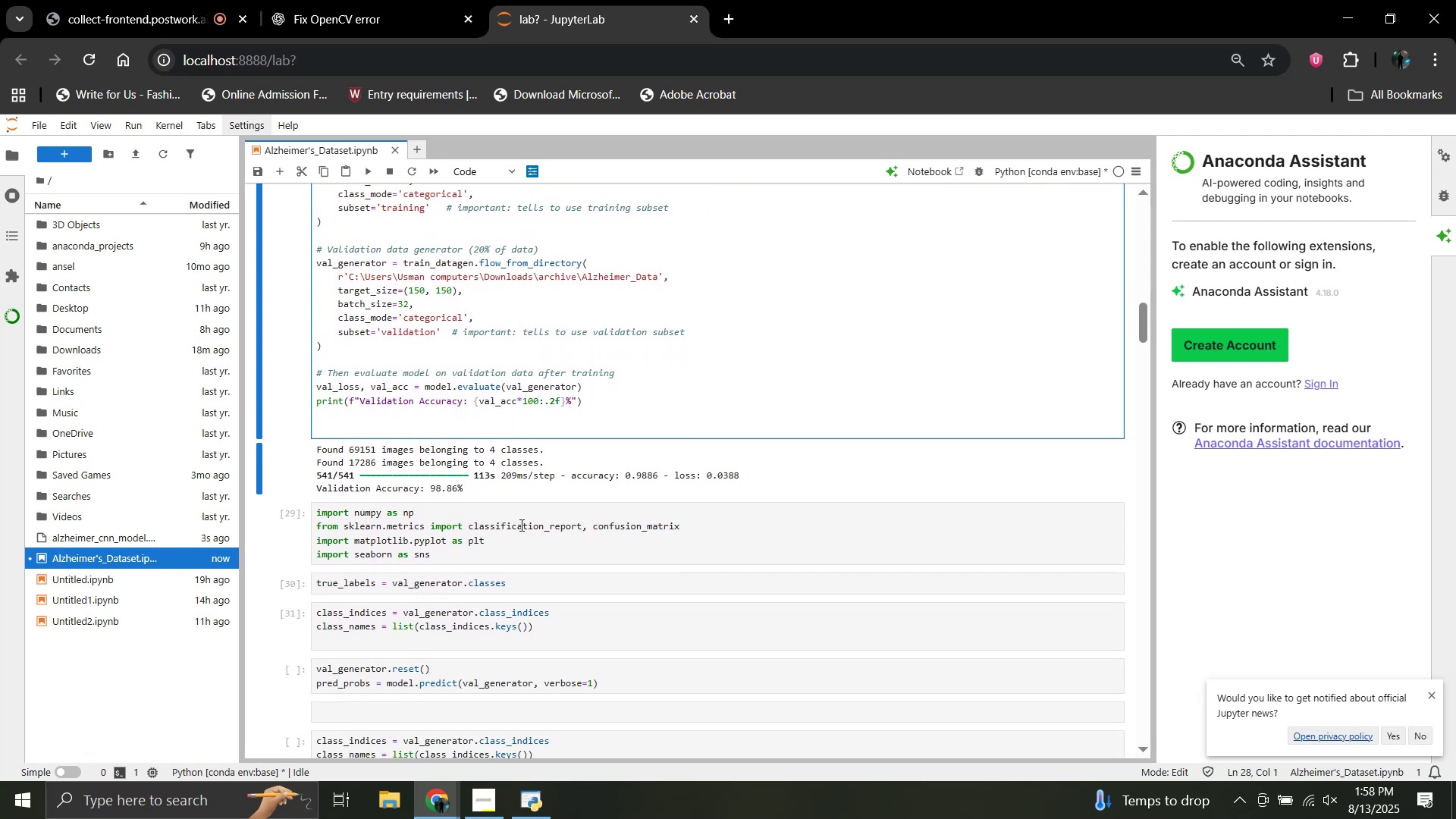 
left_click([520, 525])
 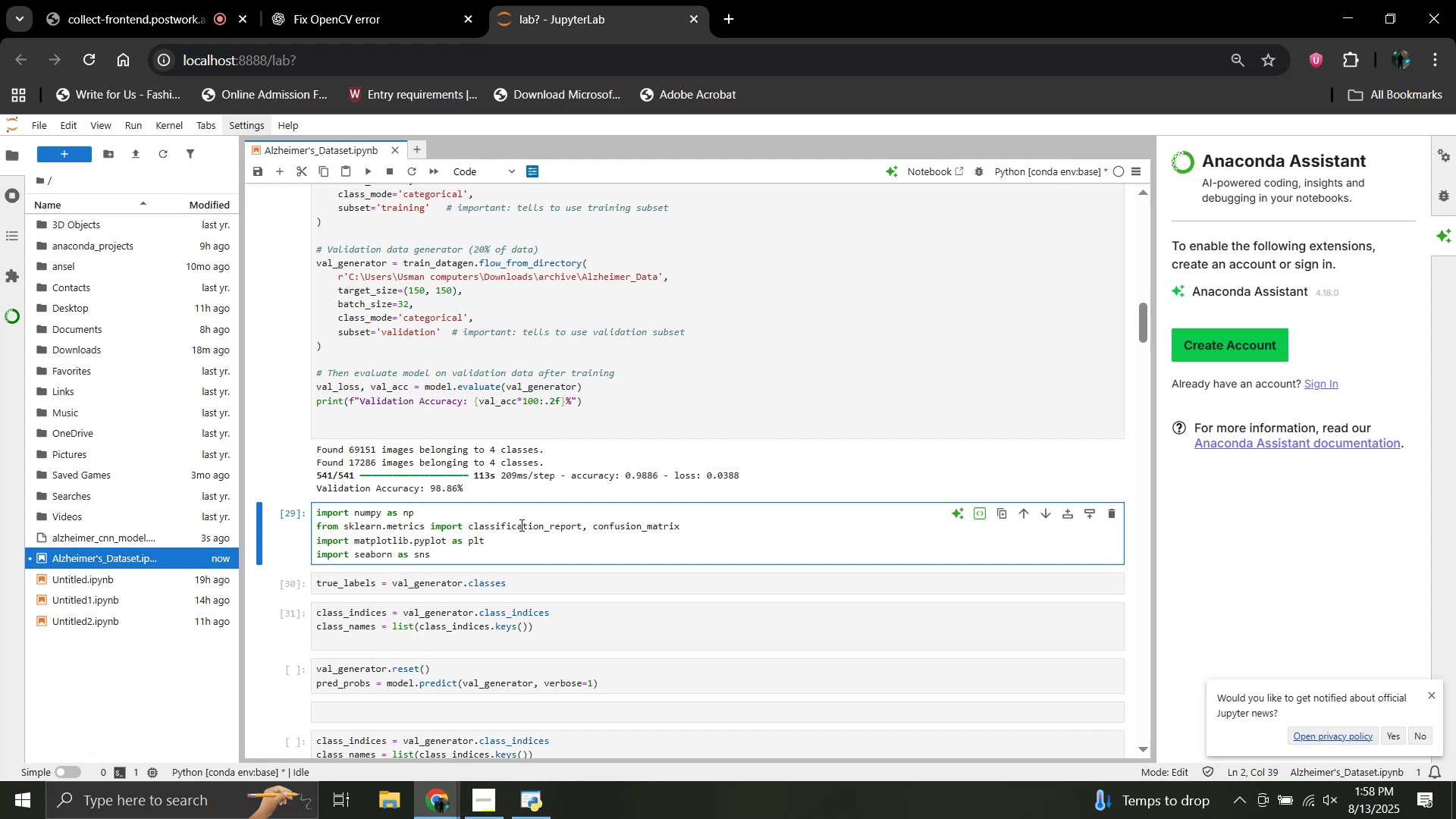 
key(Shift+Enter)
 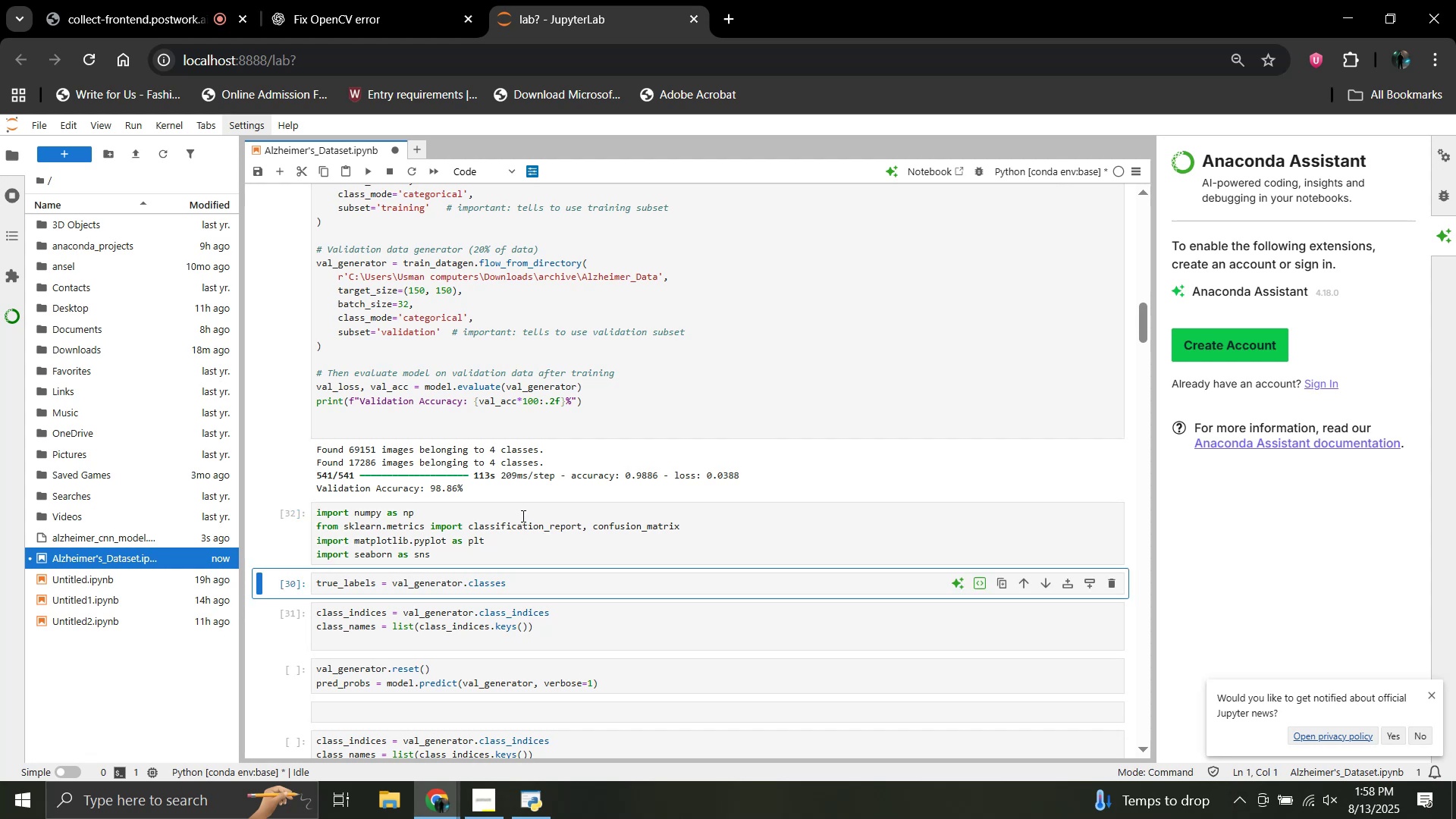 
key(Shift+Enter)
 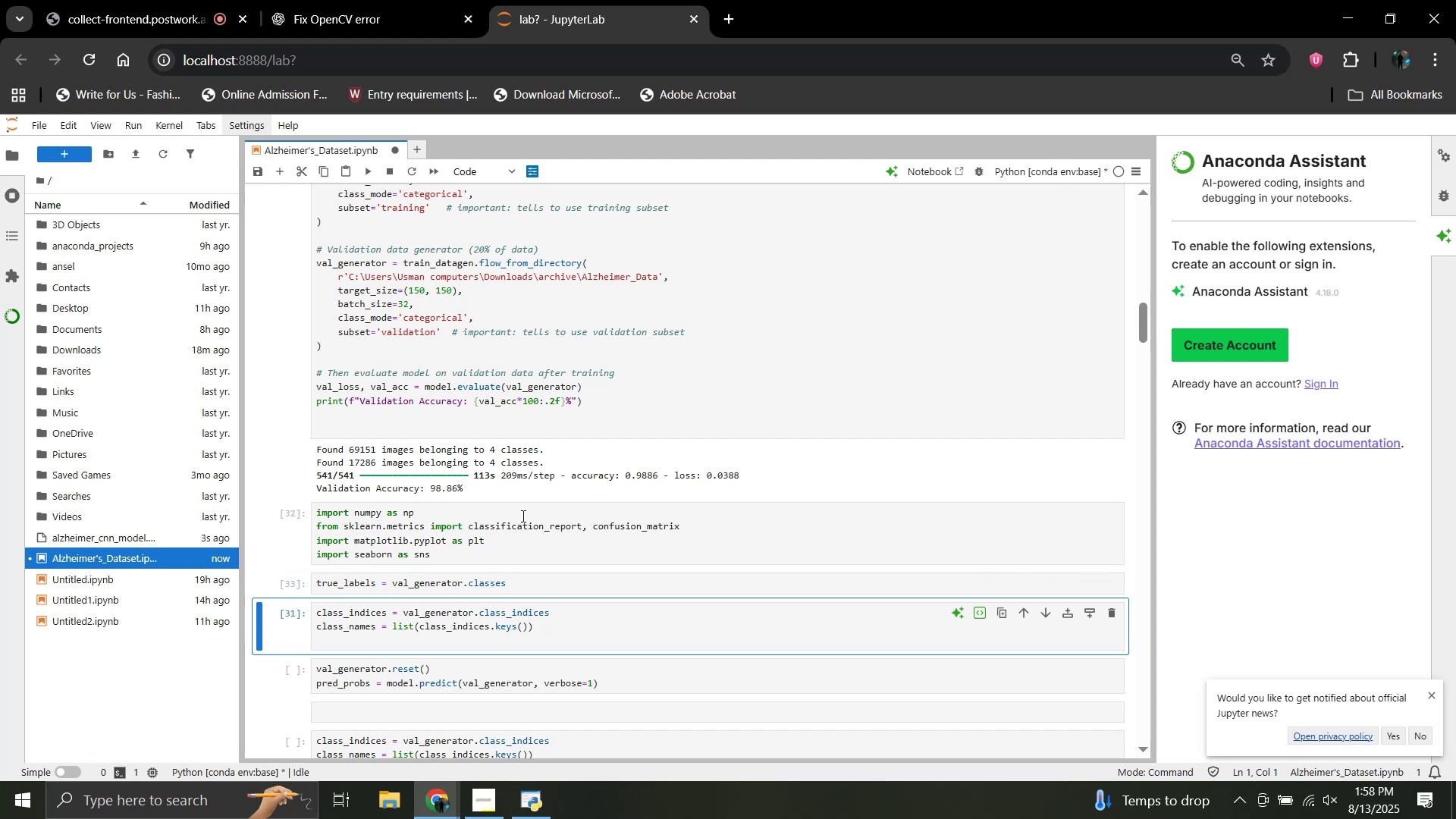 
key(Shift+Enter)
 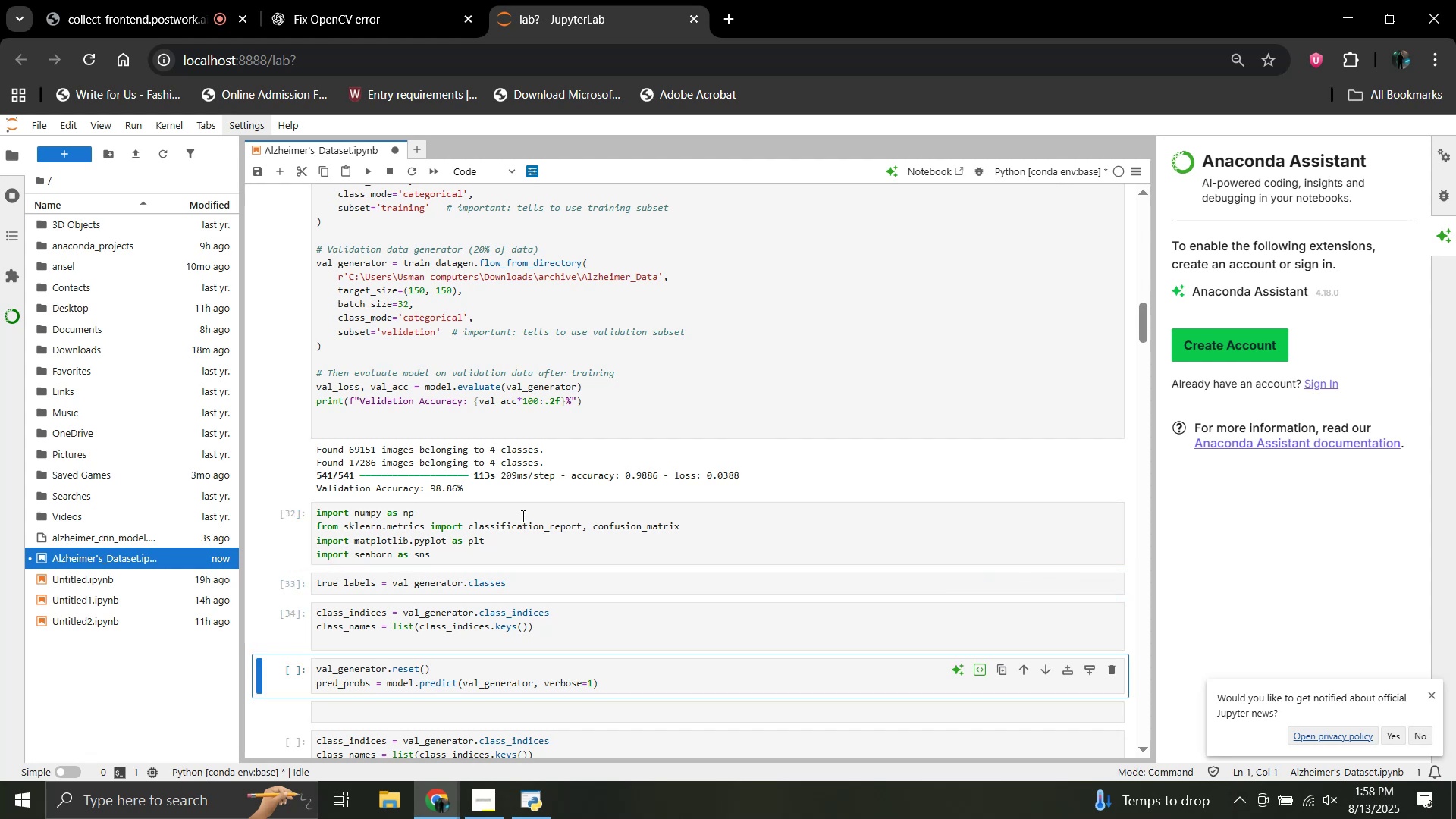 
key(Shift+Enter)
 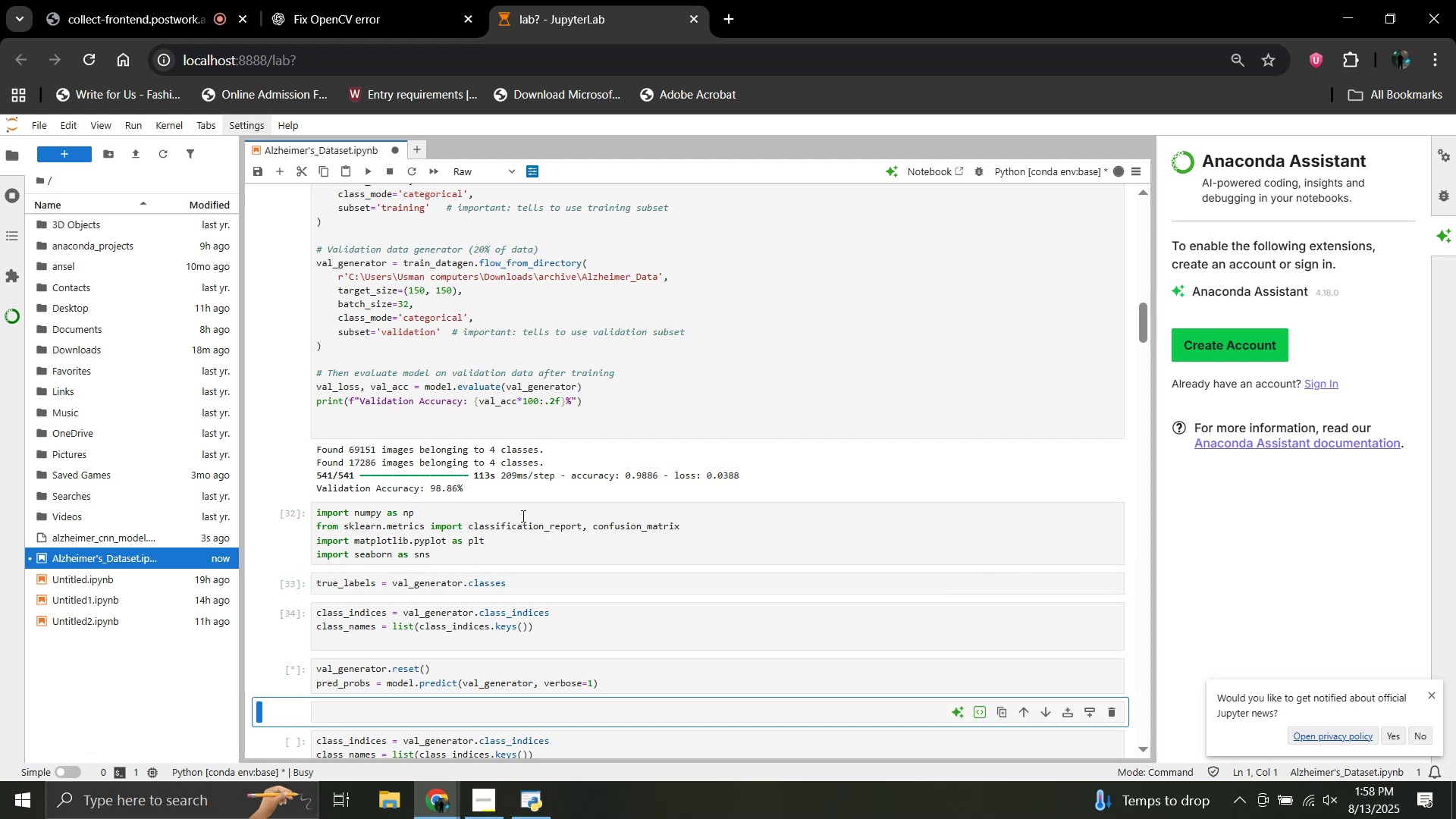 
key(Shift+Enter)
 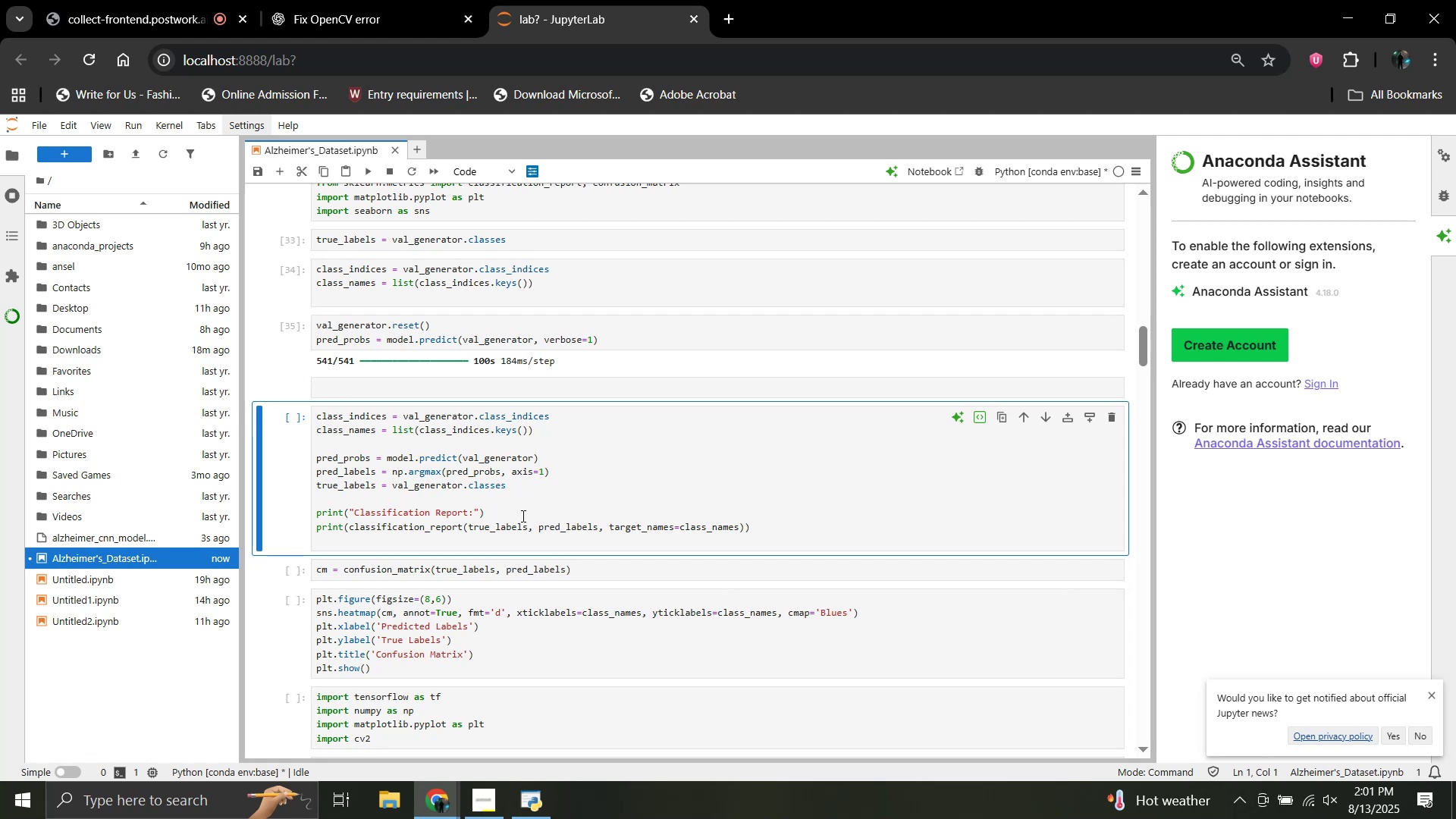 
wait(179.34)
 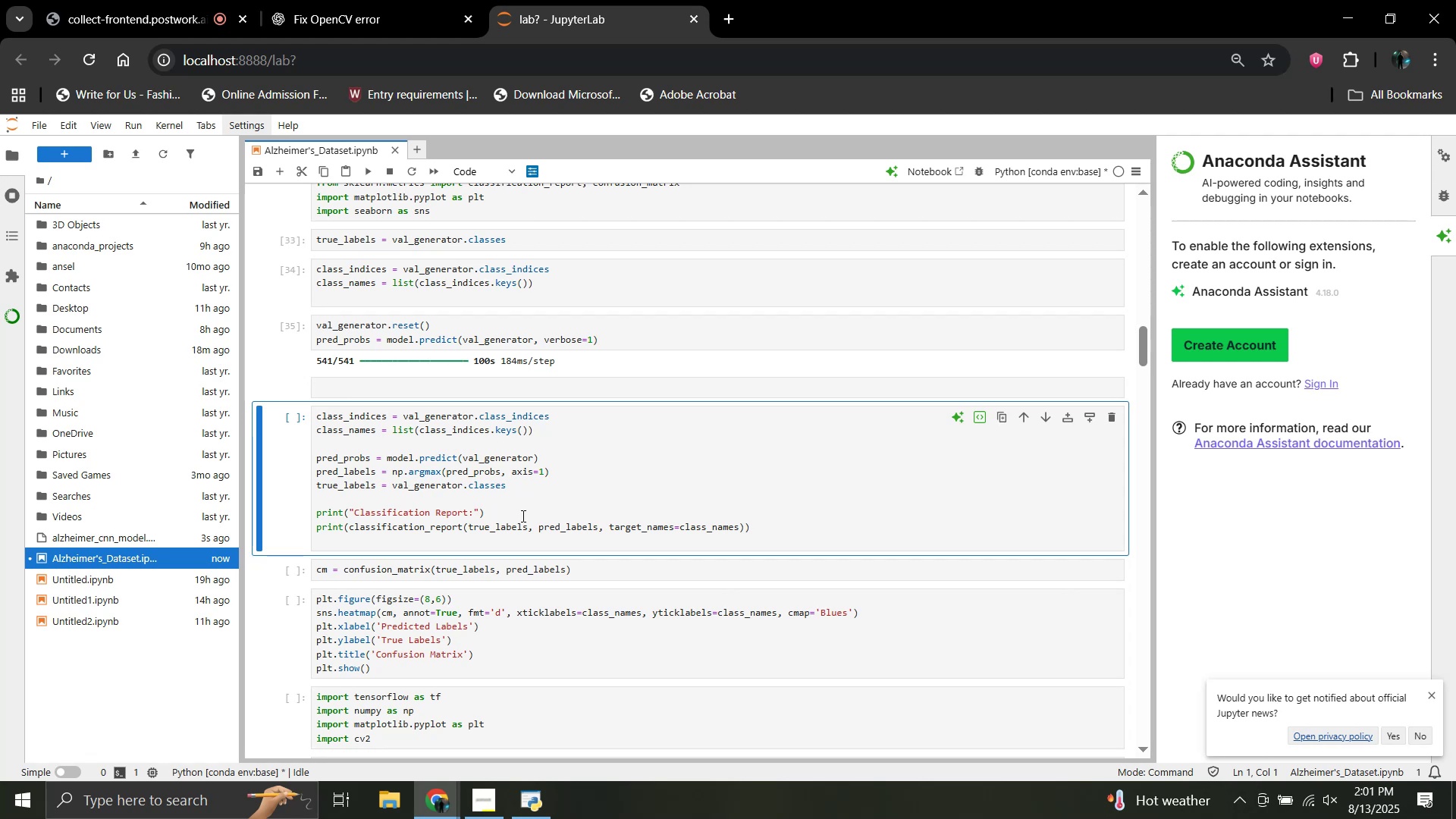 
key(Shift+Enter)
 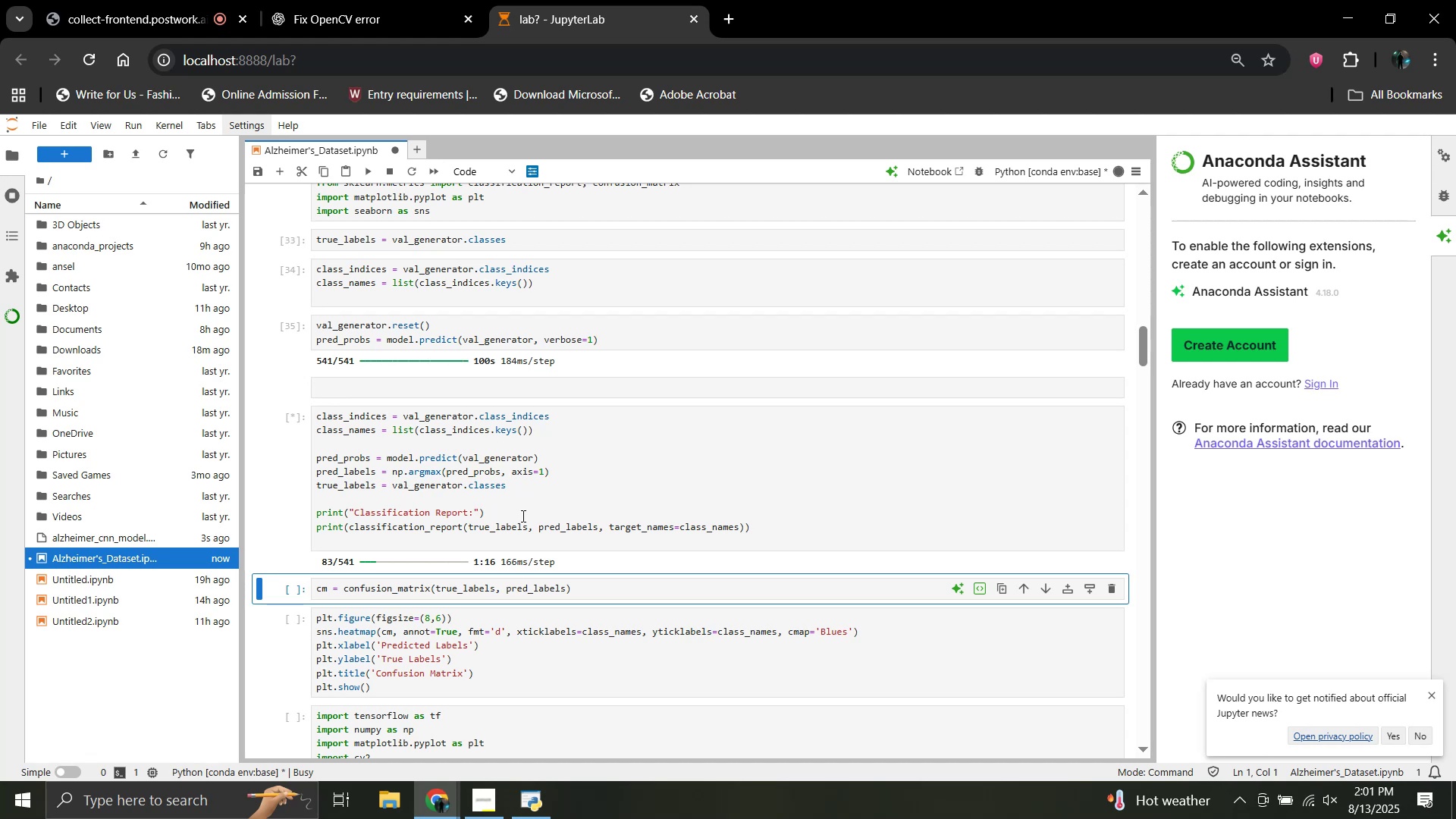 
wait(19.52)
 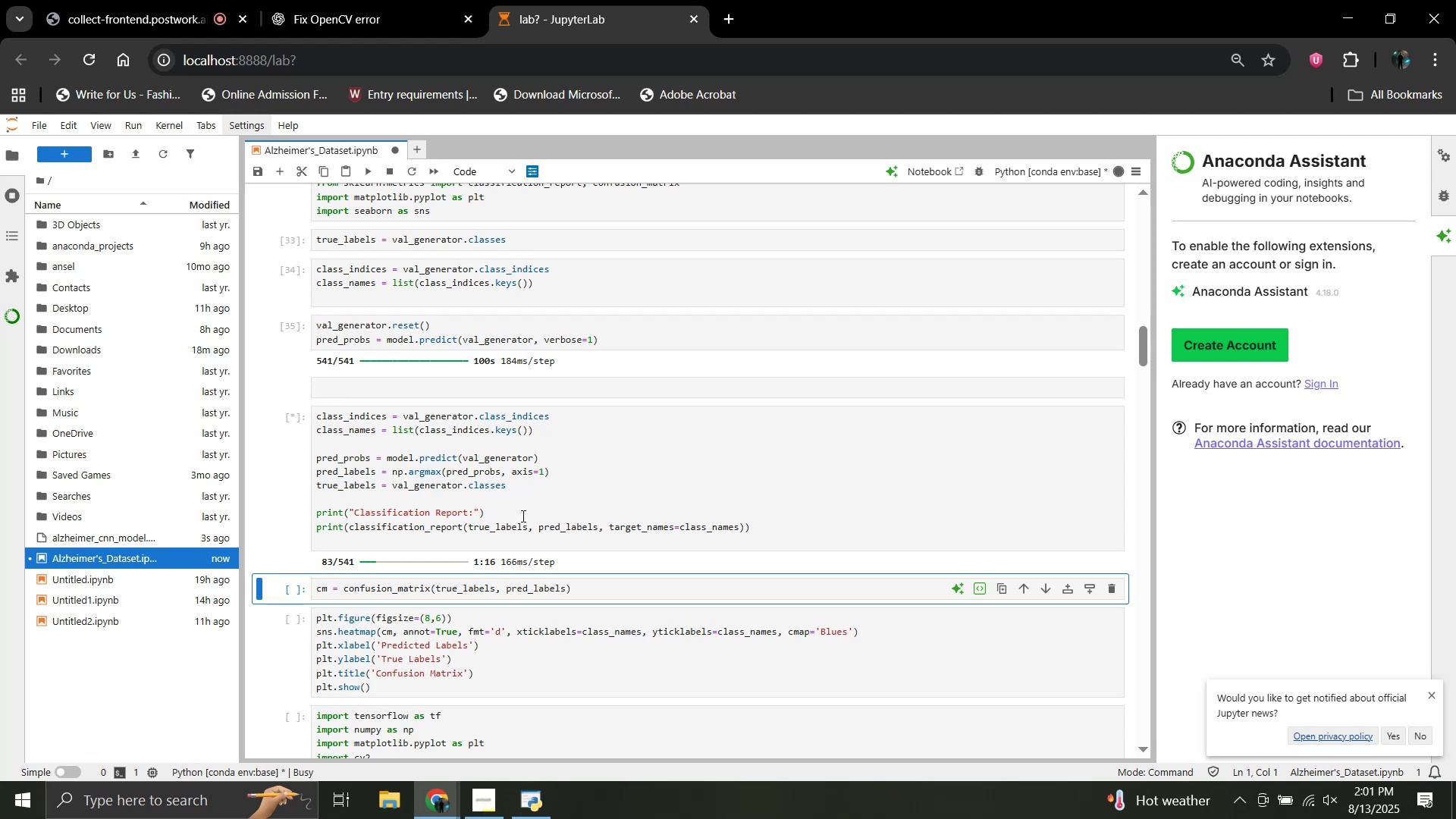 
scroll: coordinate [522, 516], scroll_direction: up, amount: 1.0
 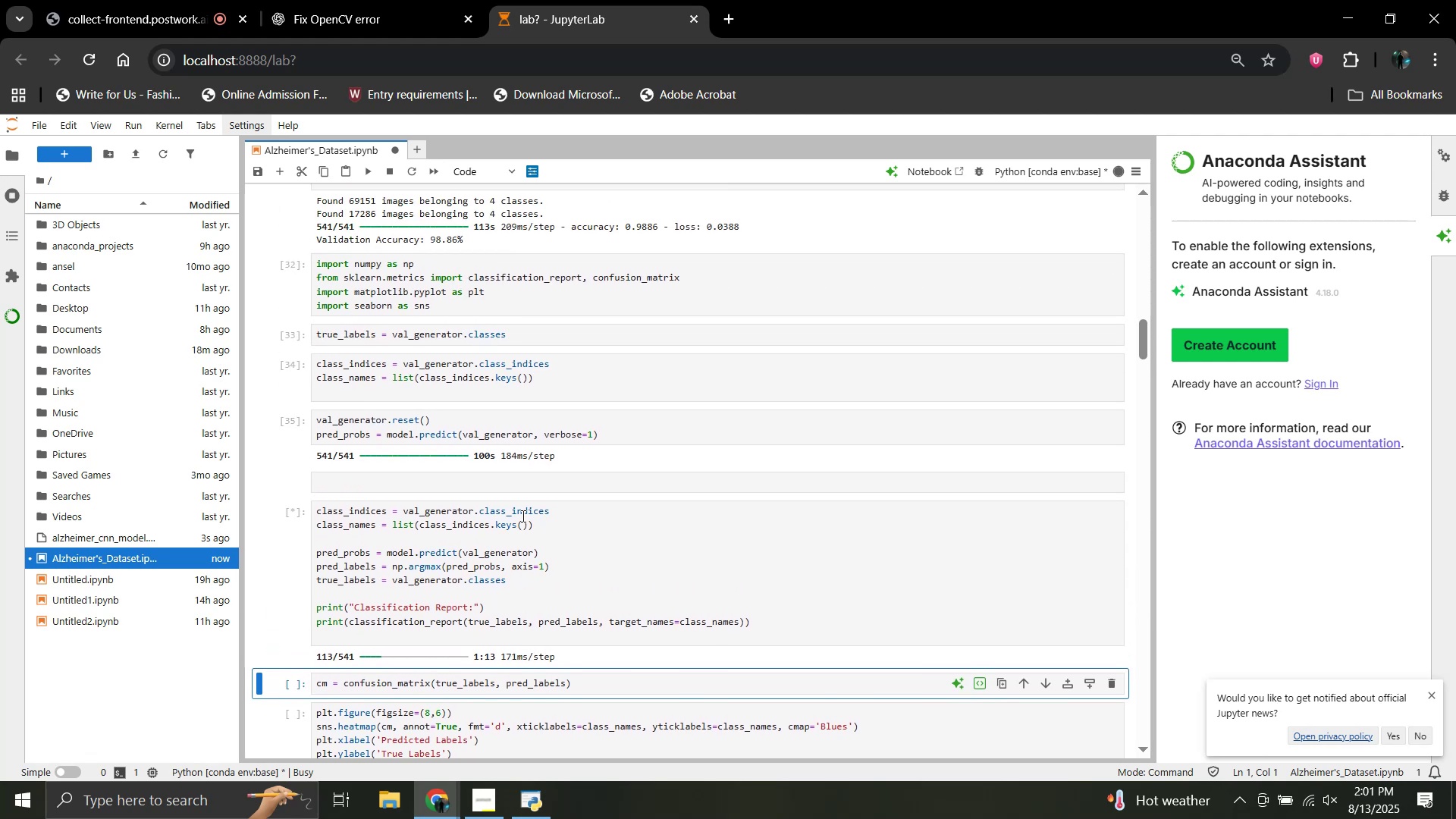 
scroll: coordinate [522, 516], scroll_direction: down, amount: 2.0
 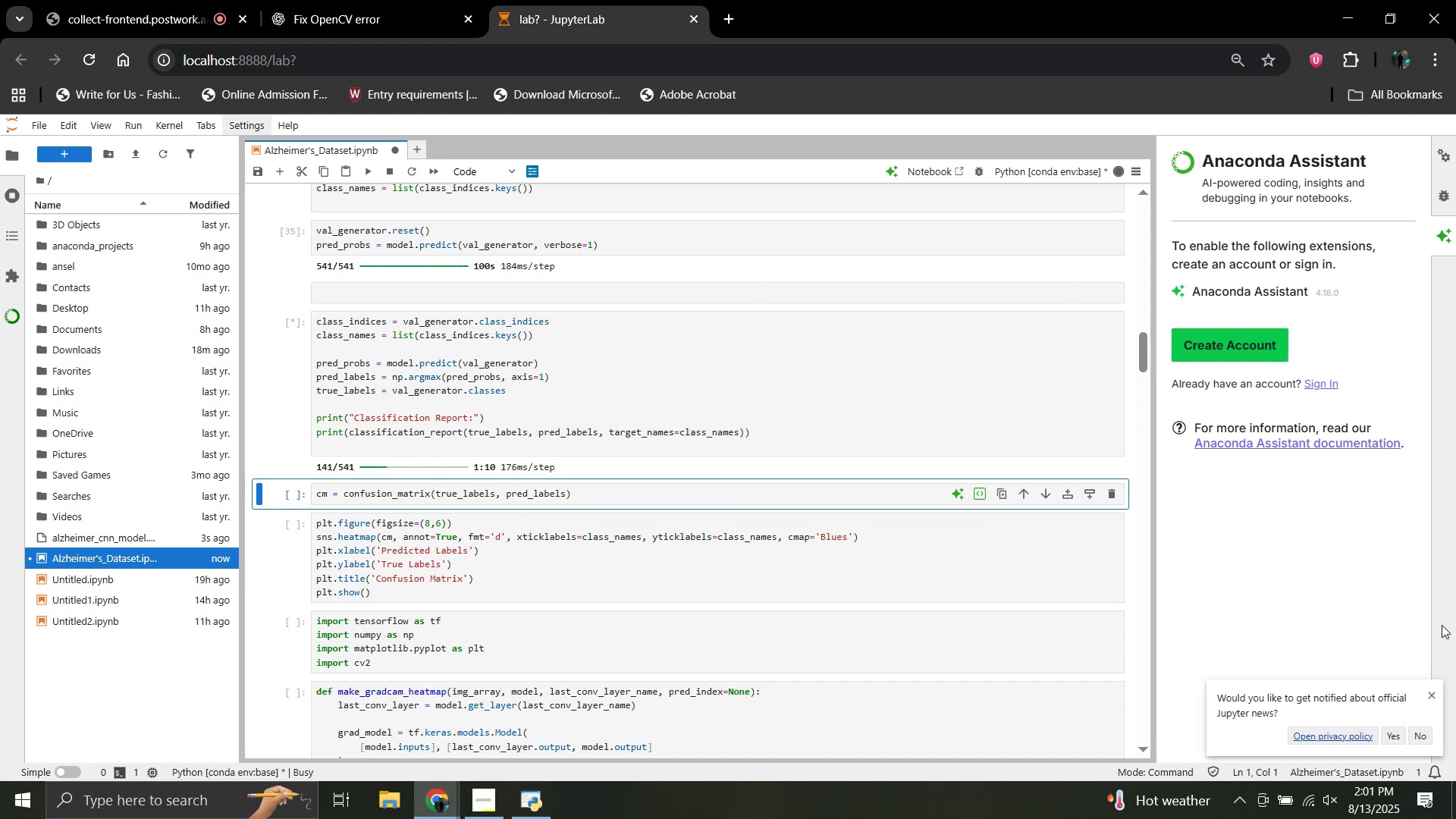 